 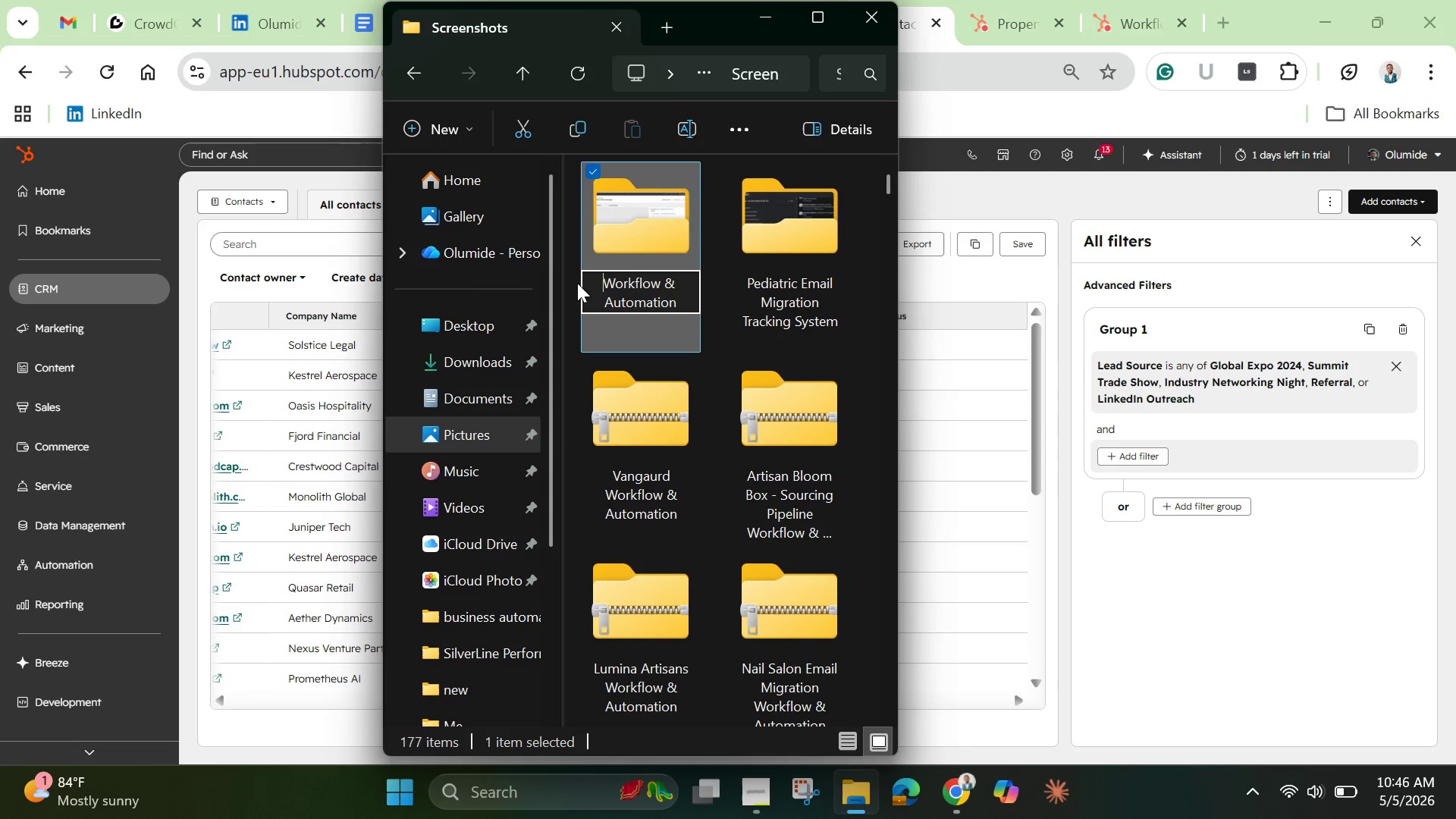 
key(Backspace)
 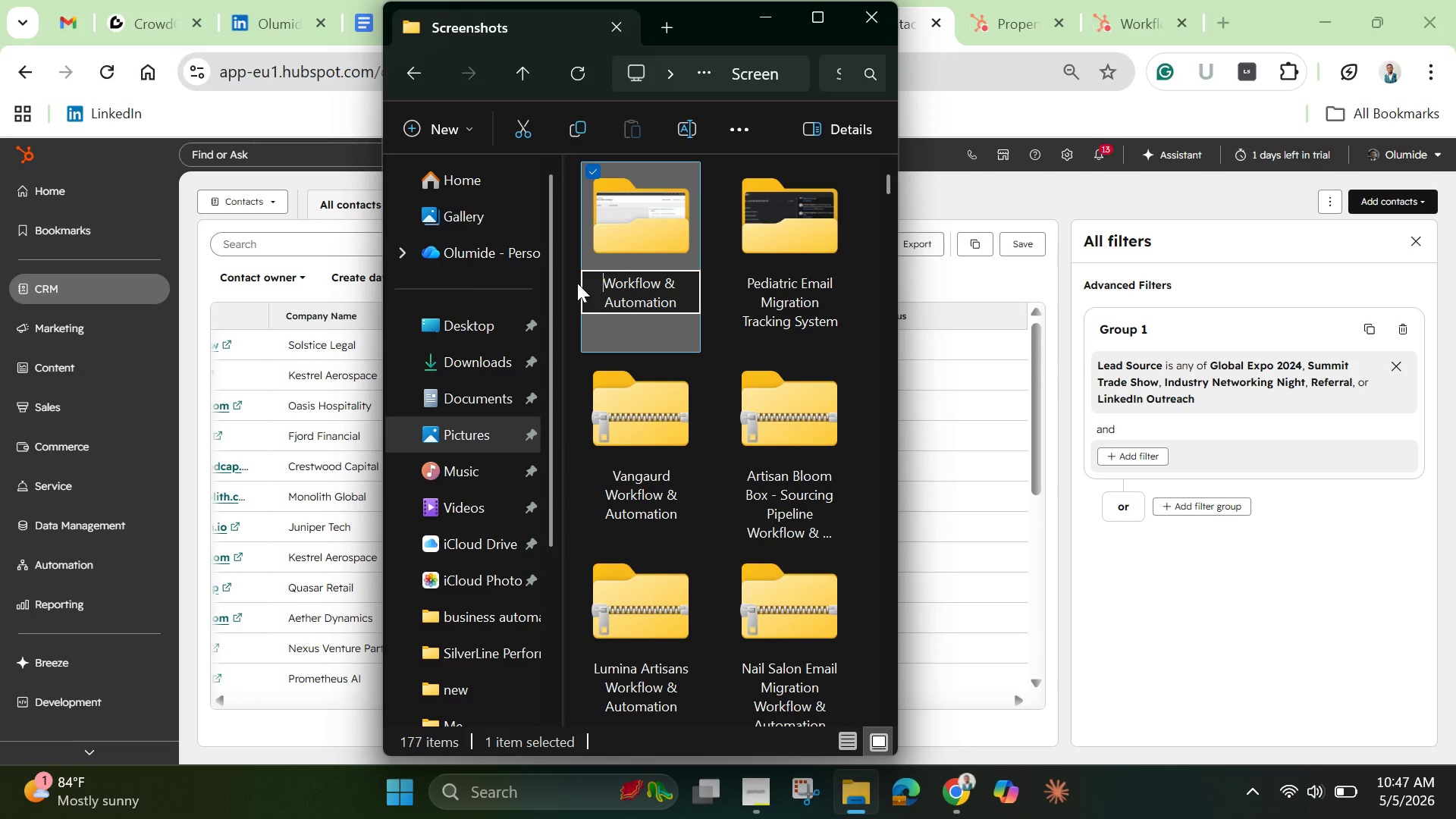 
key(Control+V)
 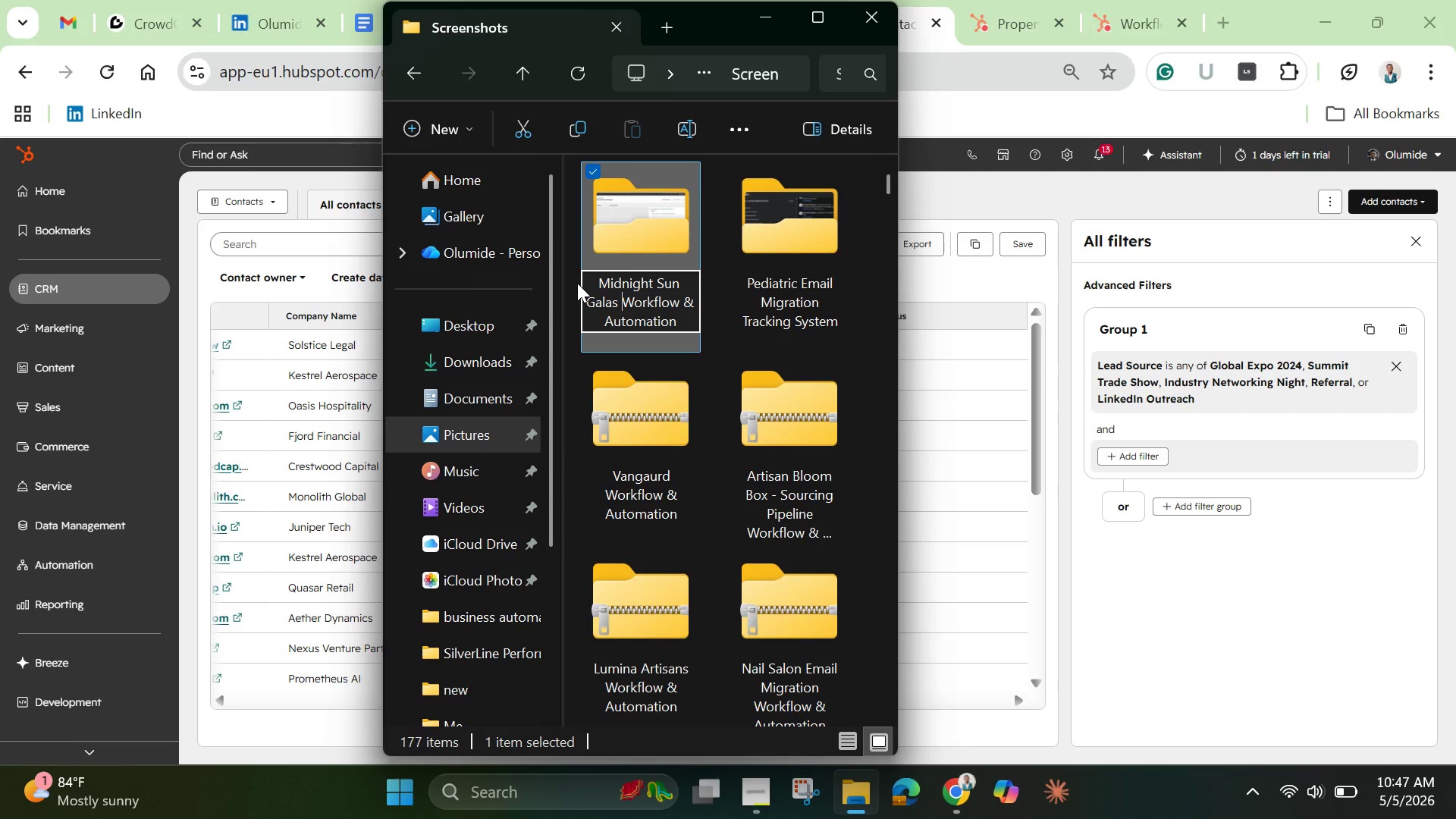 
key(Space)
 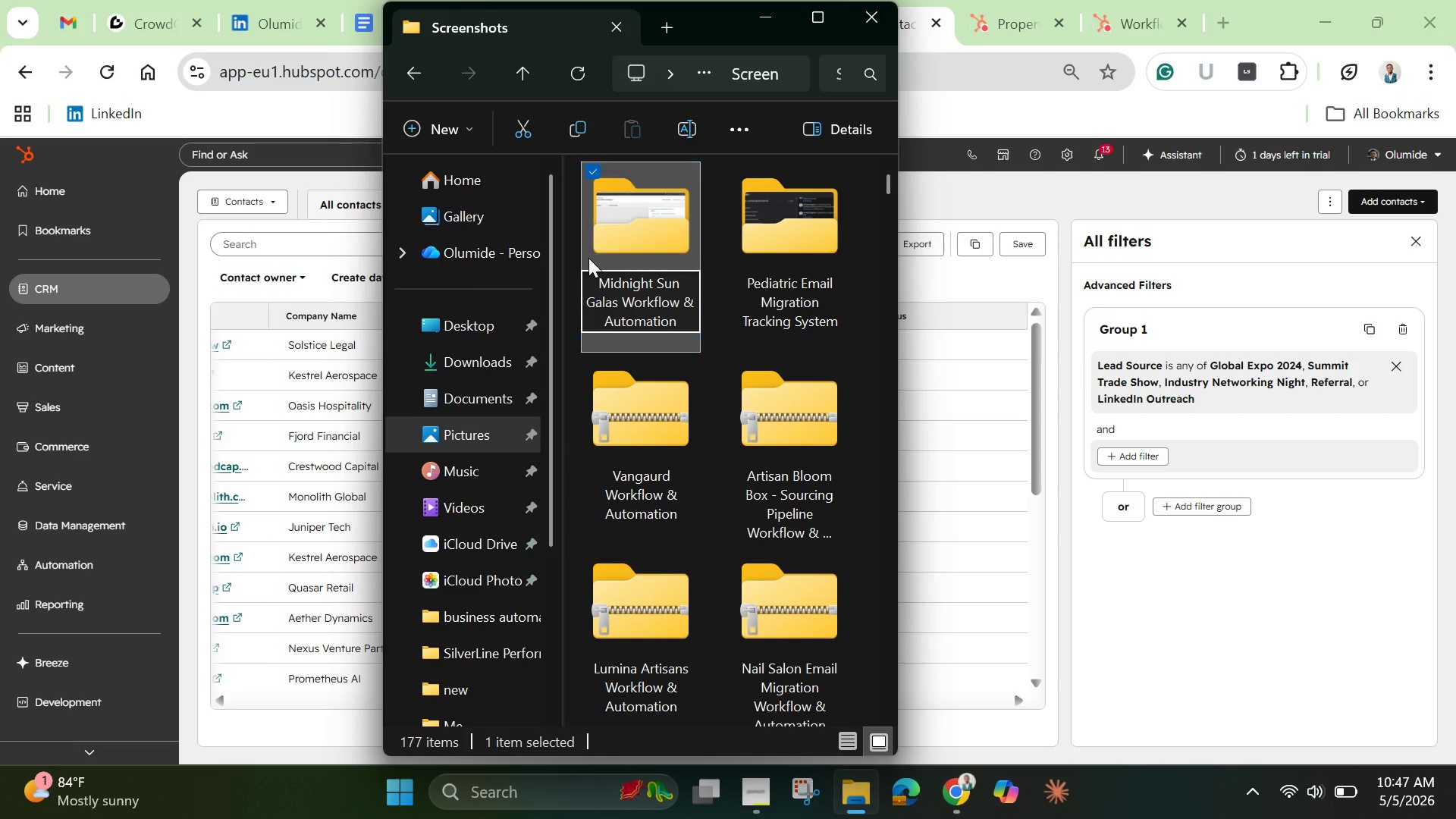 
left_click([630, 224])
 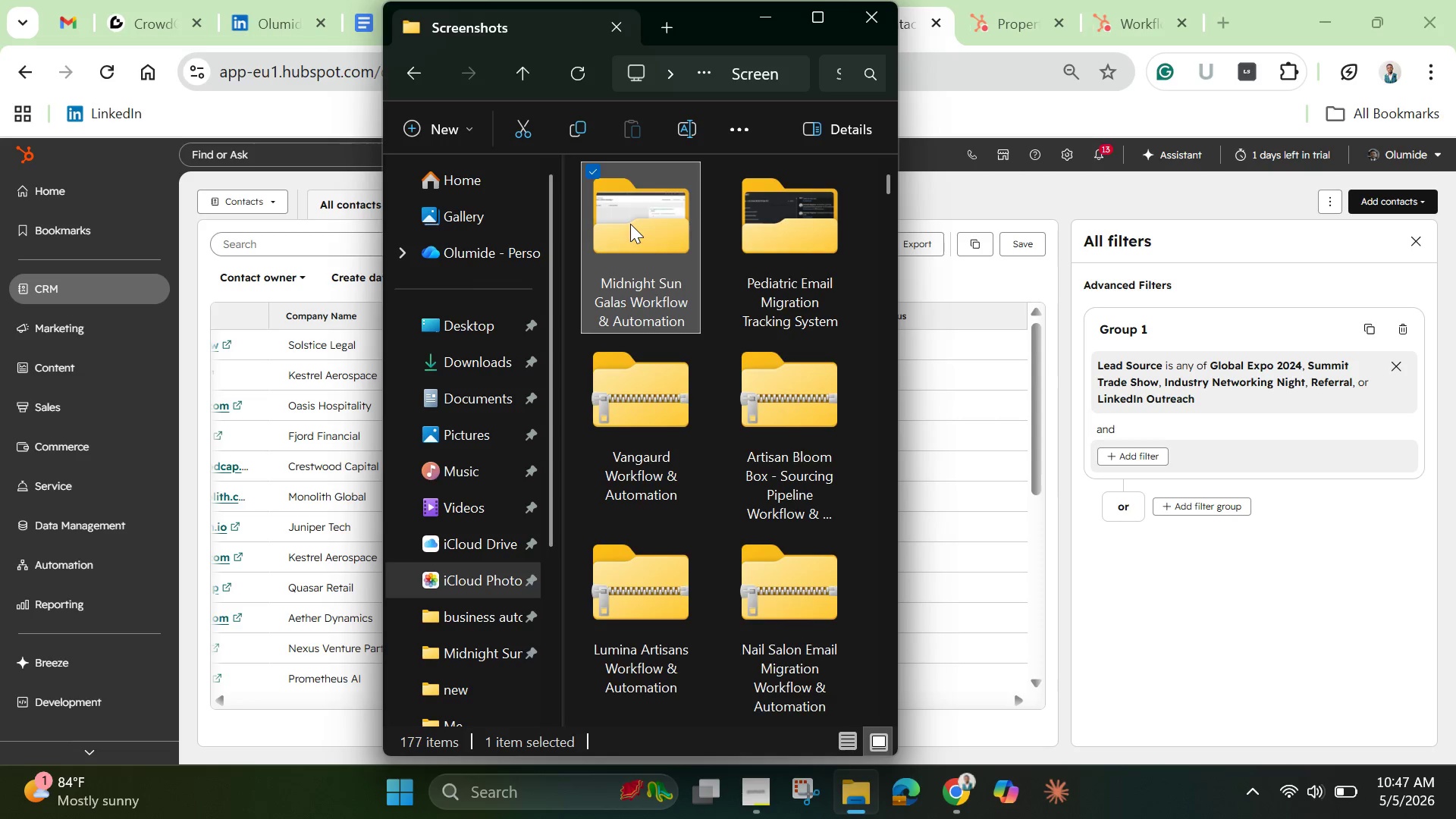 
double_click([630, 224])
 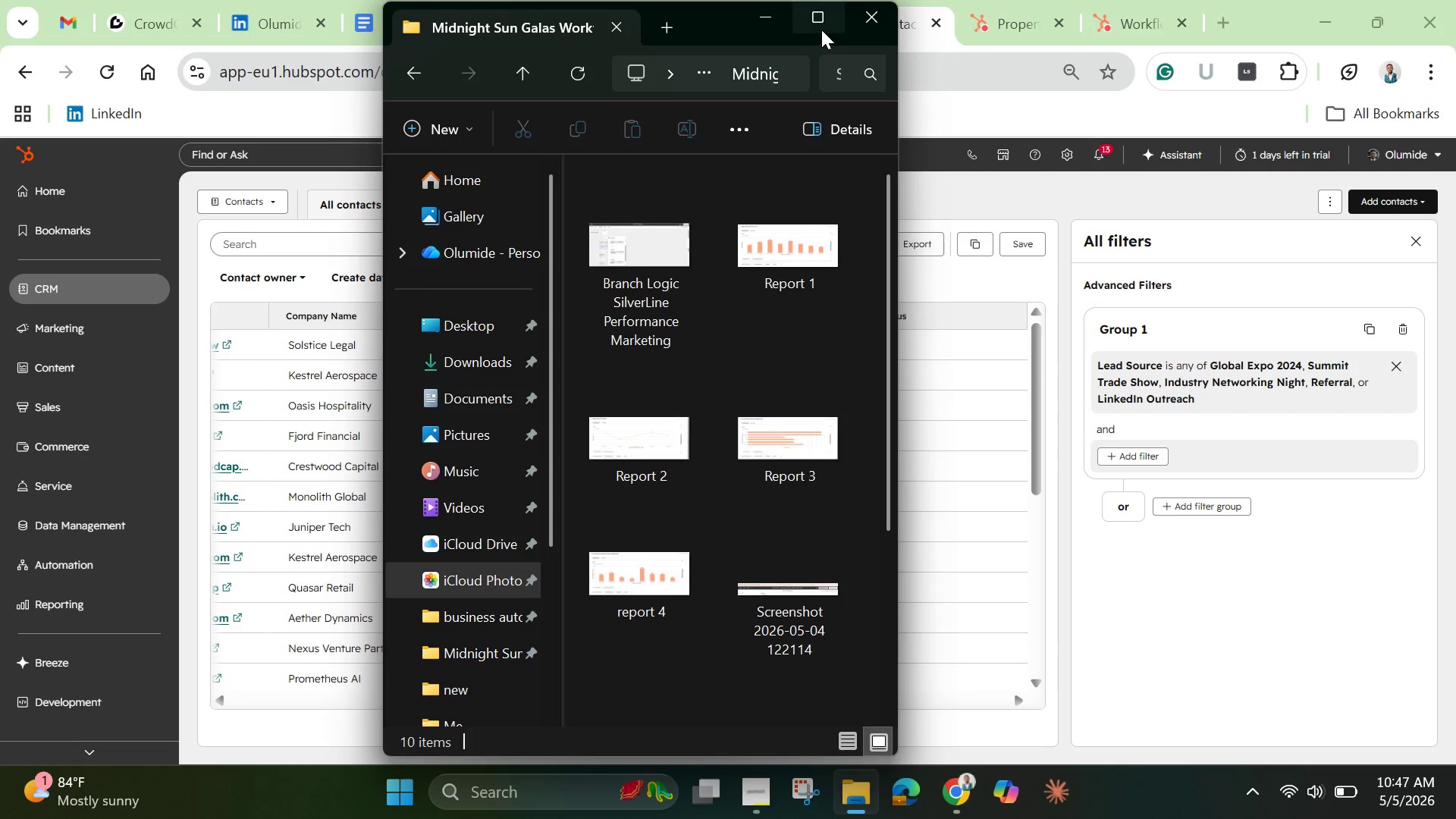 
left_click([821, 30])
 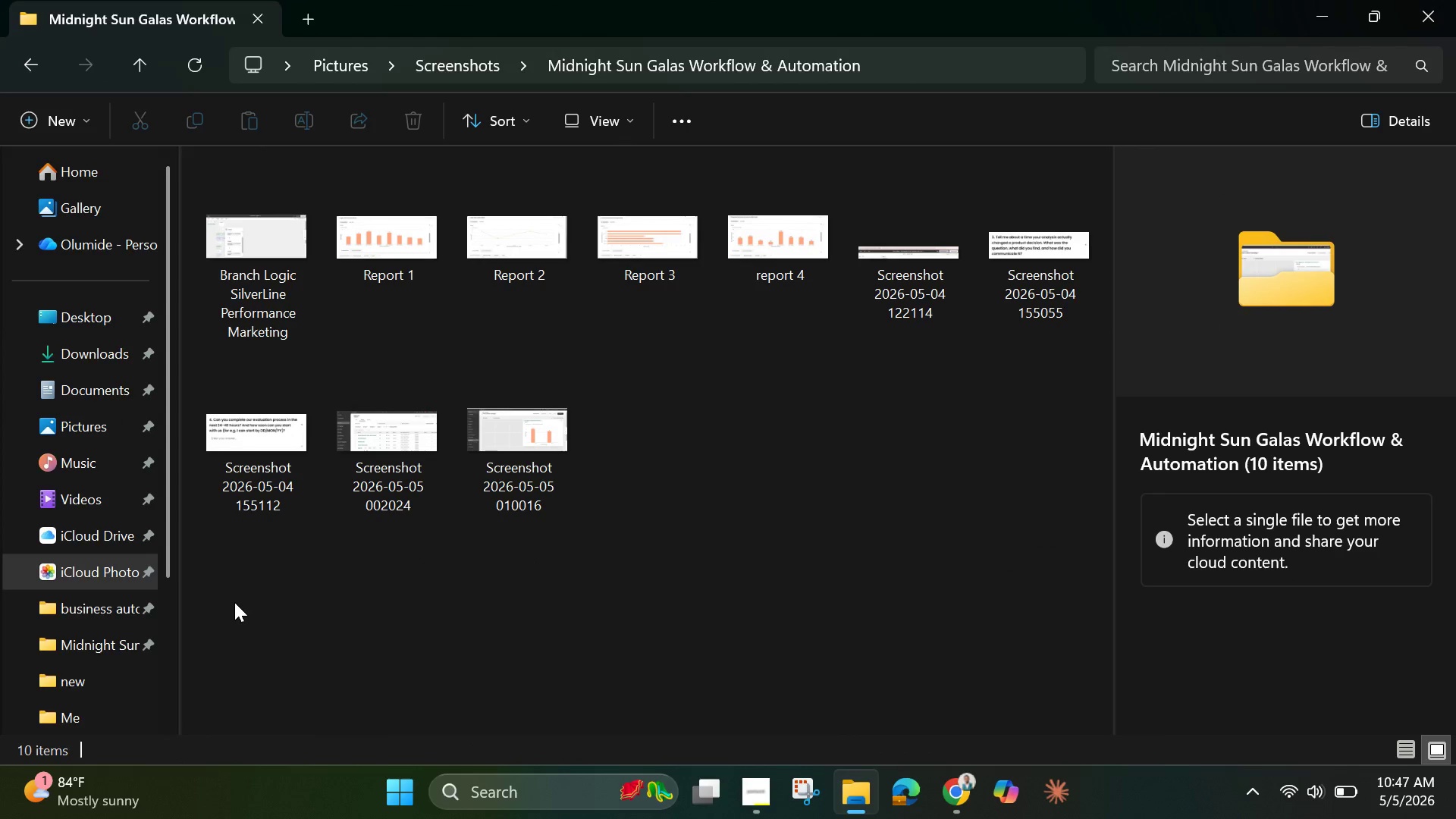 
left_click_drag(start_coordinate=[234, 602], to_coordinate=[1061, 256])
 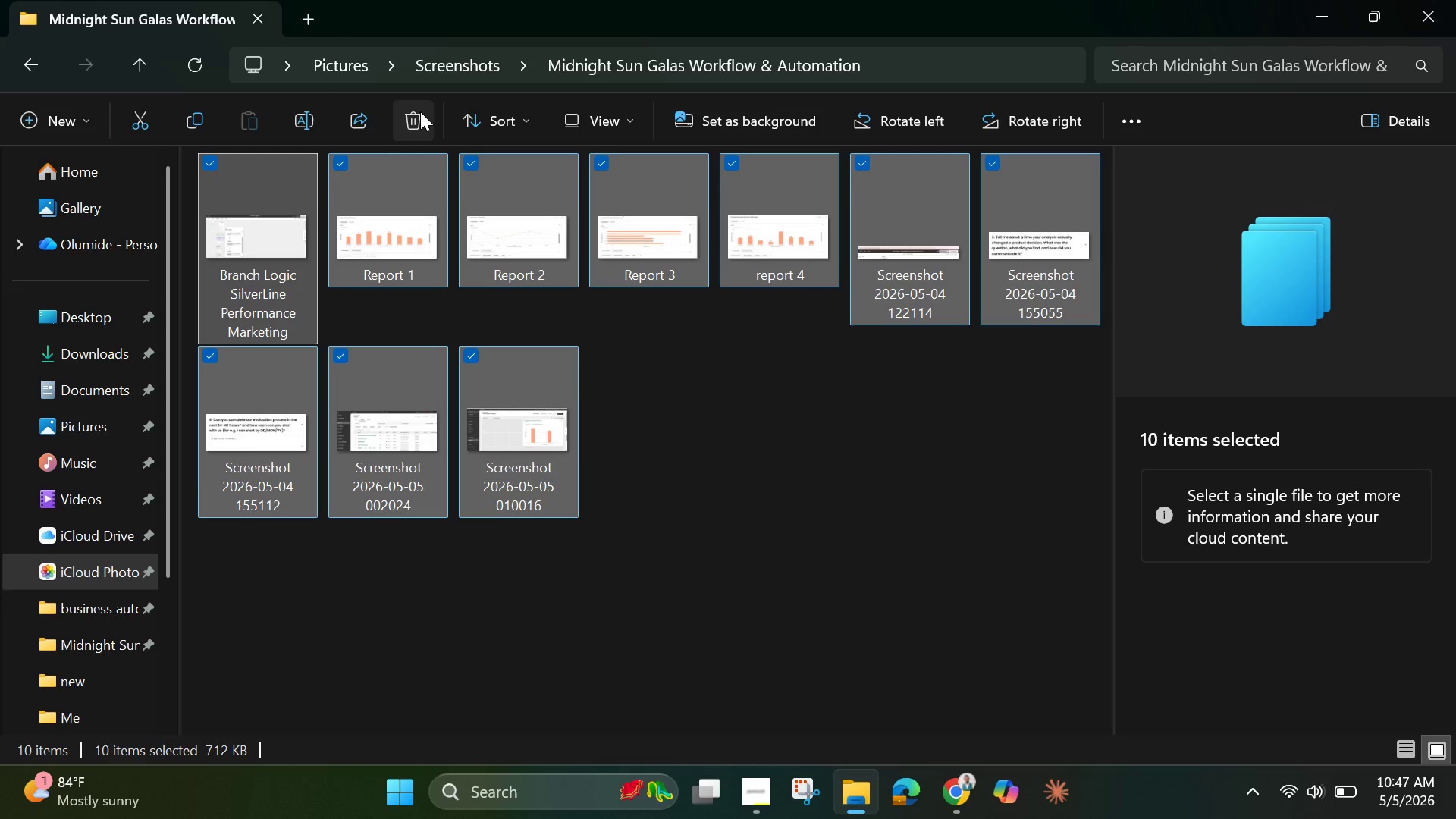 
left_click([420, 111])
 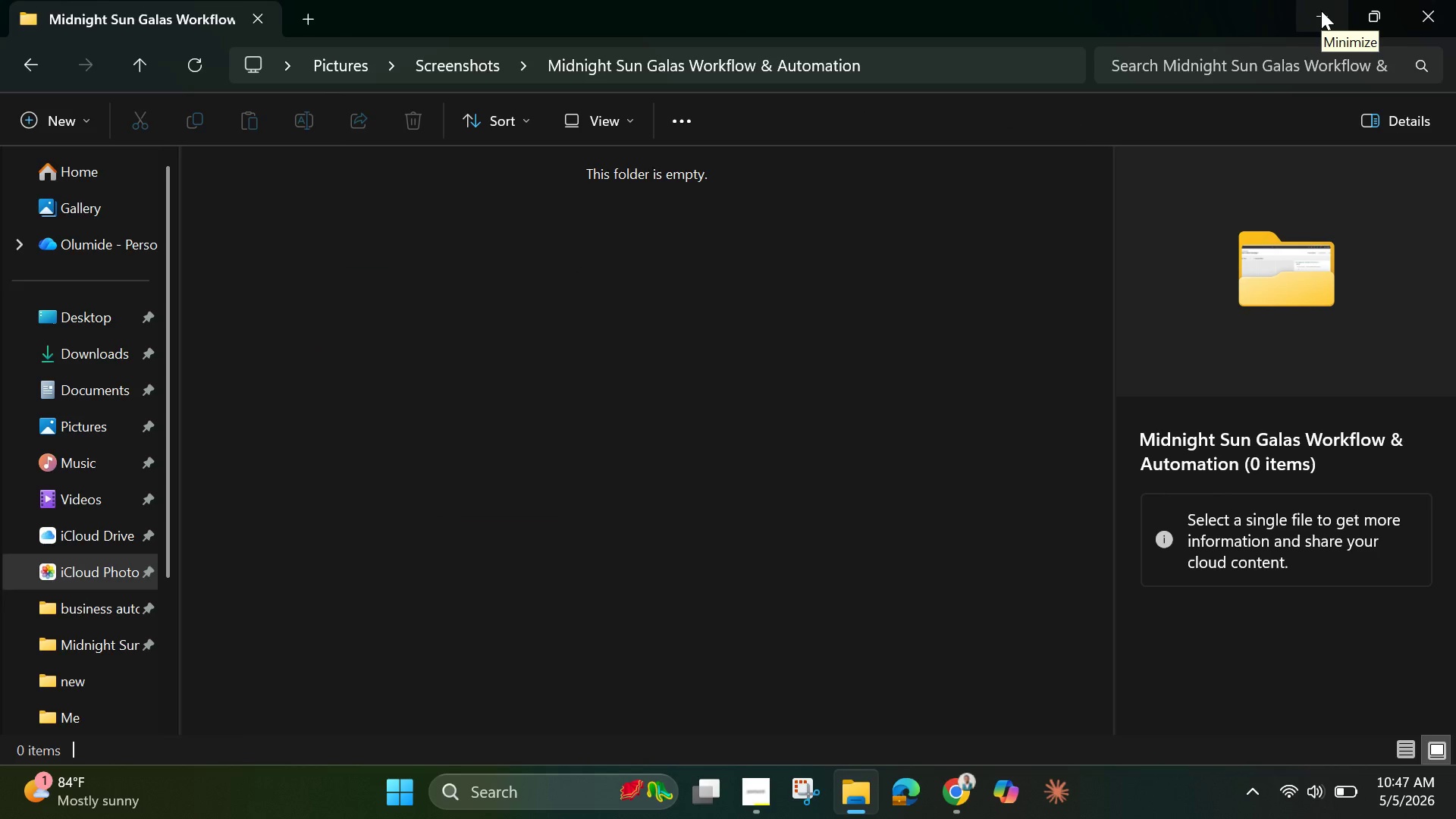 
wait(5.39)
 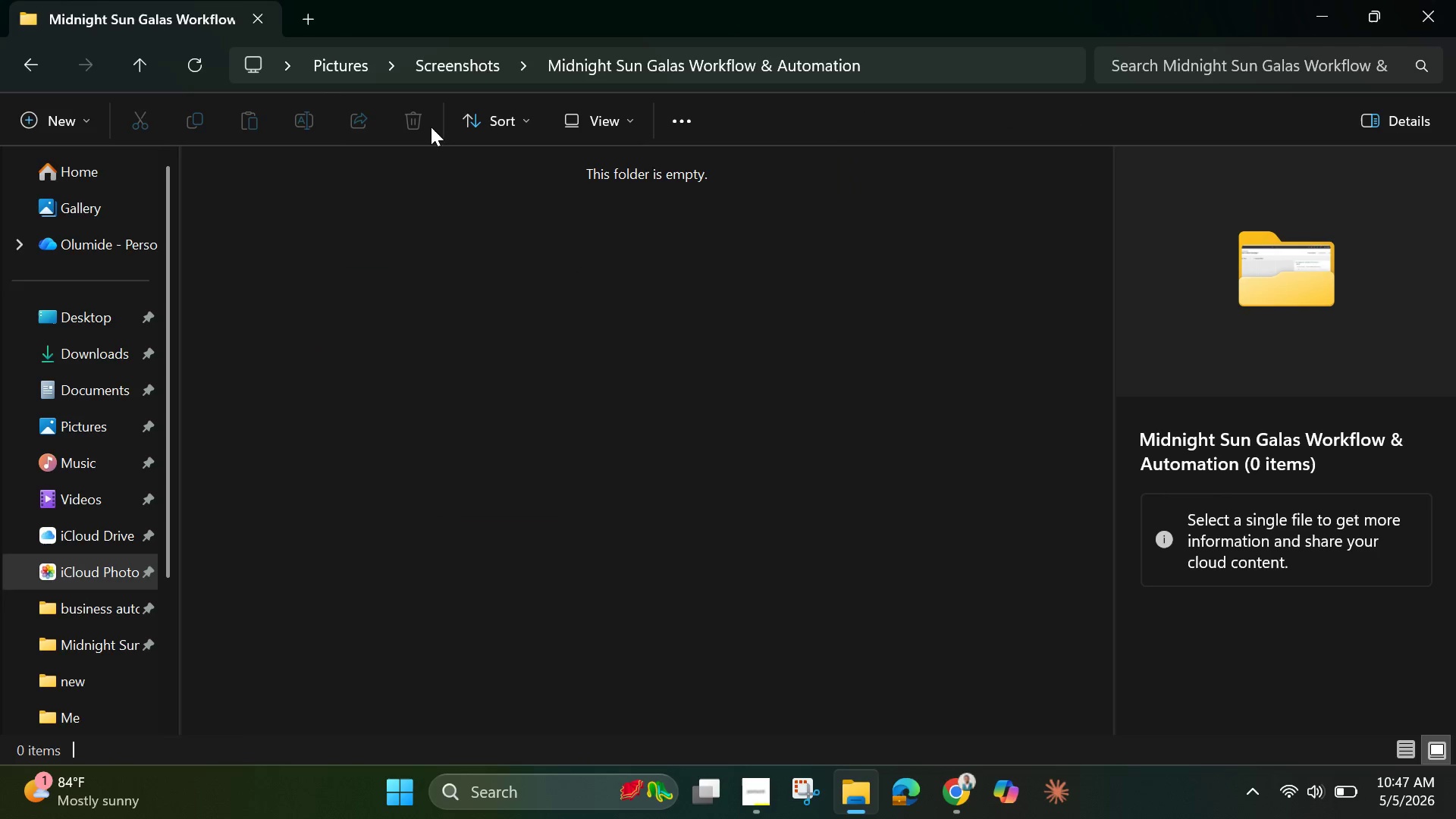 
left_click([1321, 11])
 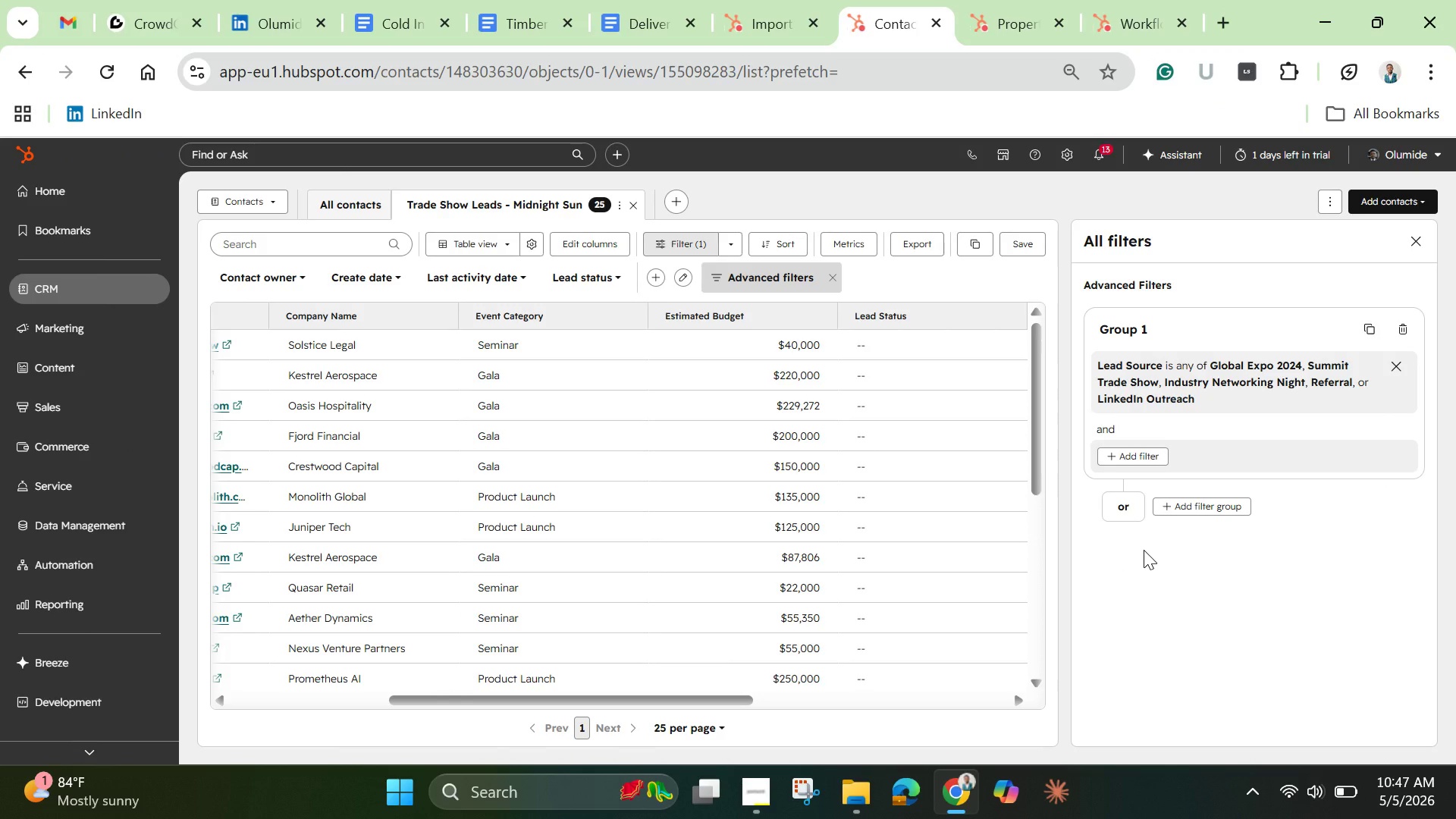 
wait(9.08)
 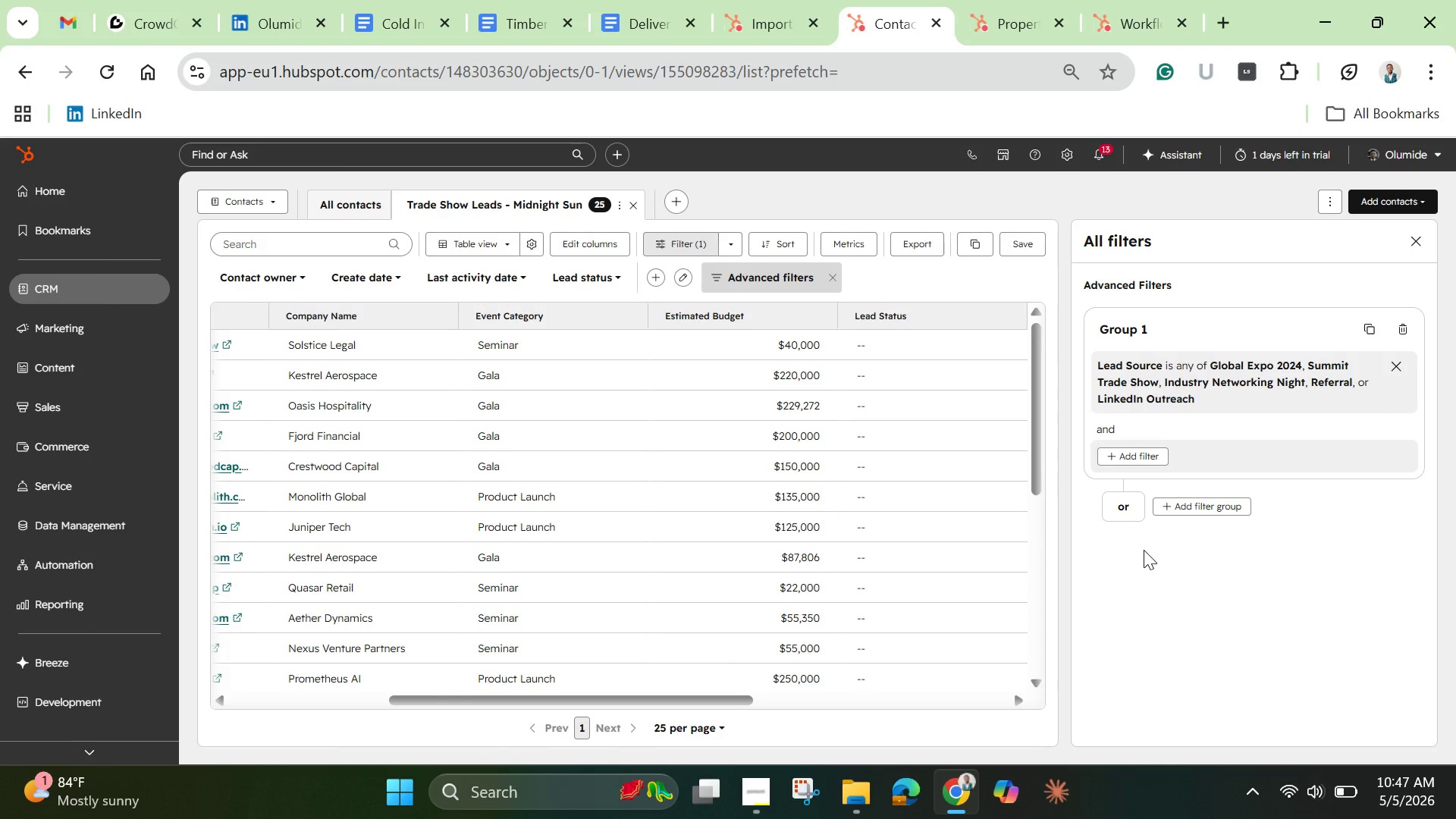 
left_click([621, 207])
 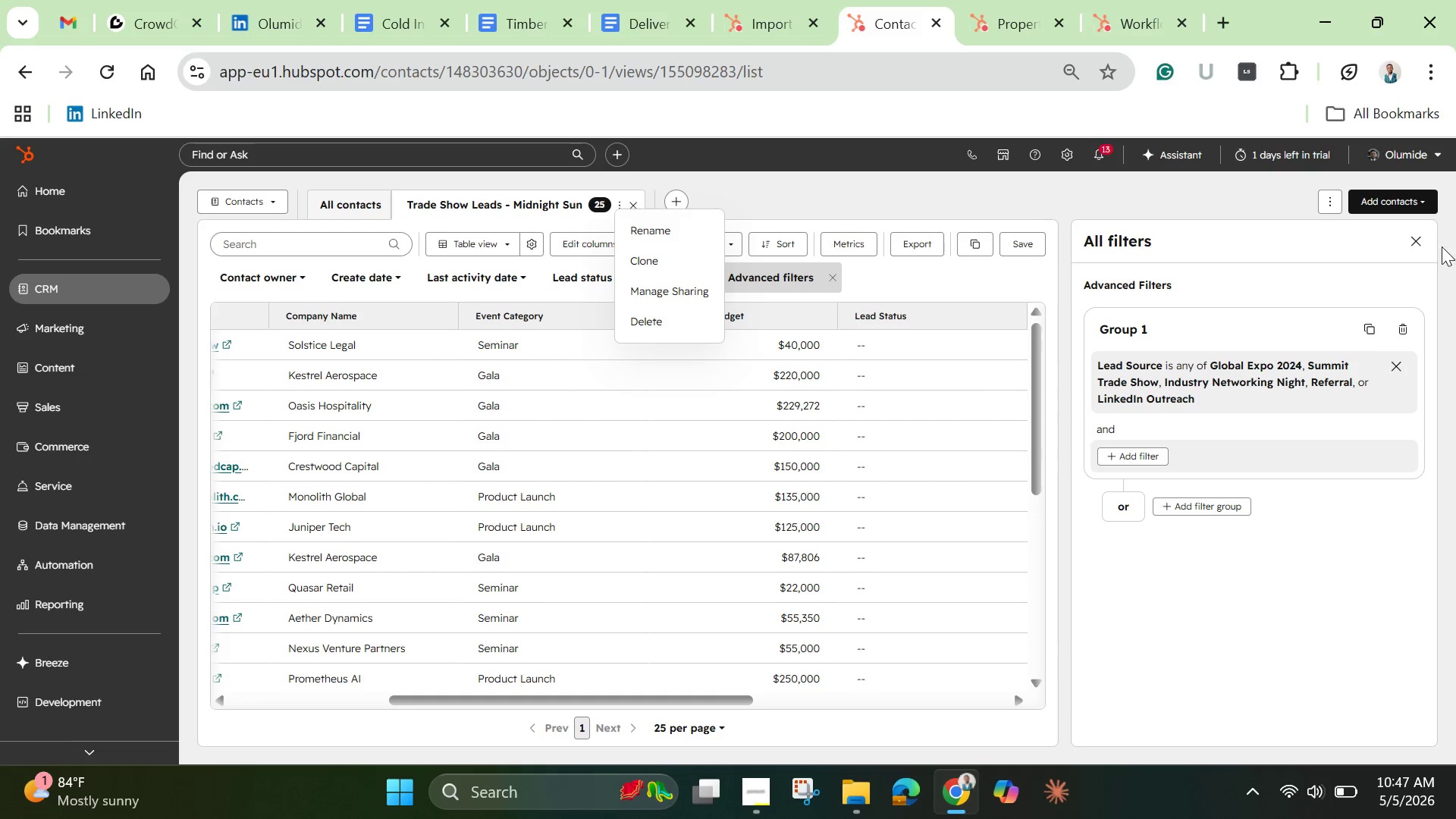 
wait(6.95)
 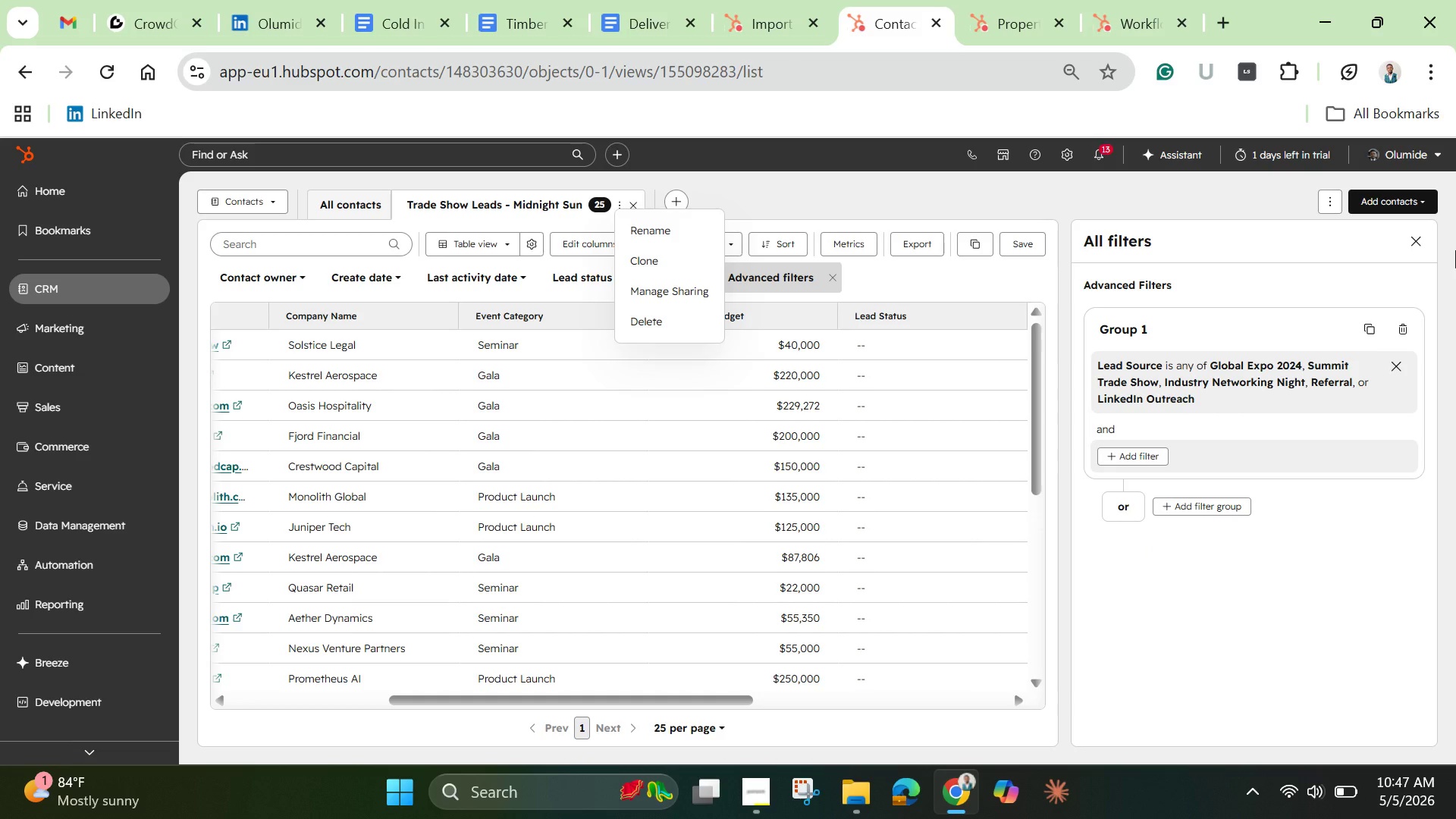 
left_click([1423, 237])
 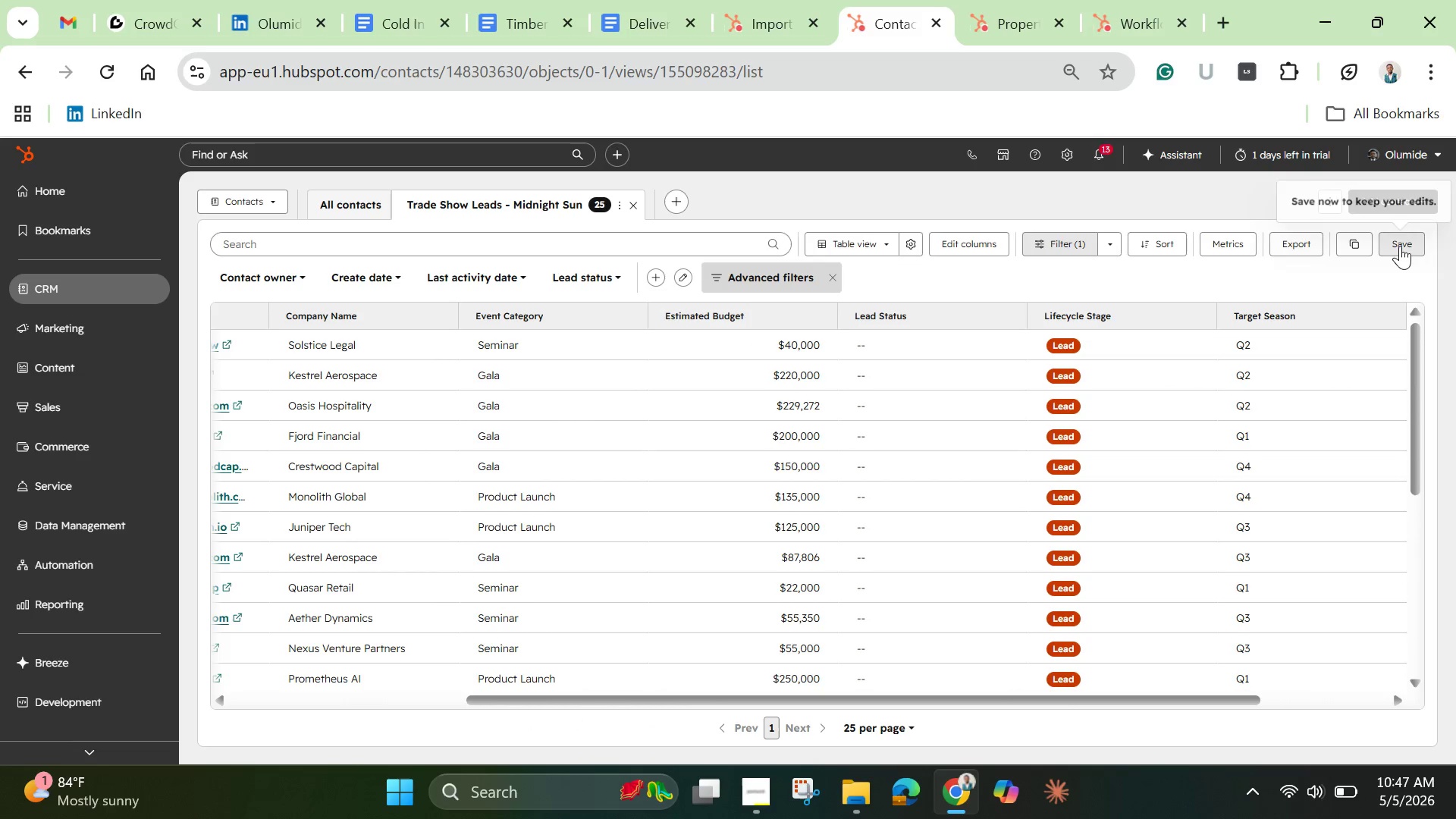 
left_click([1400, 246])
 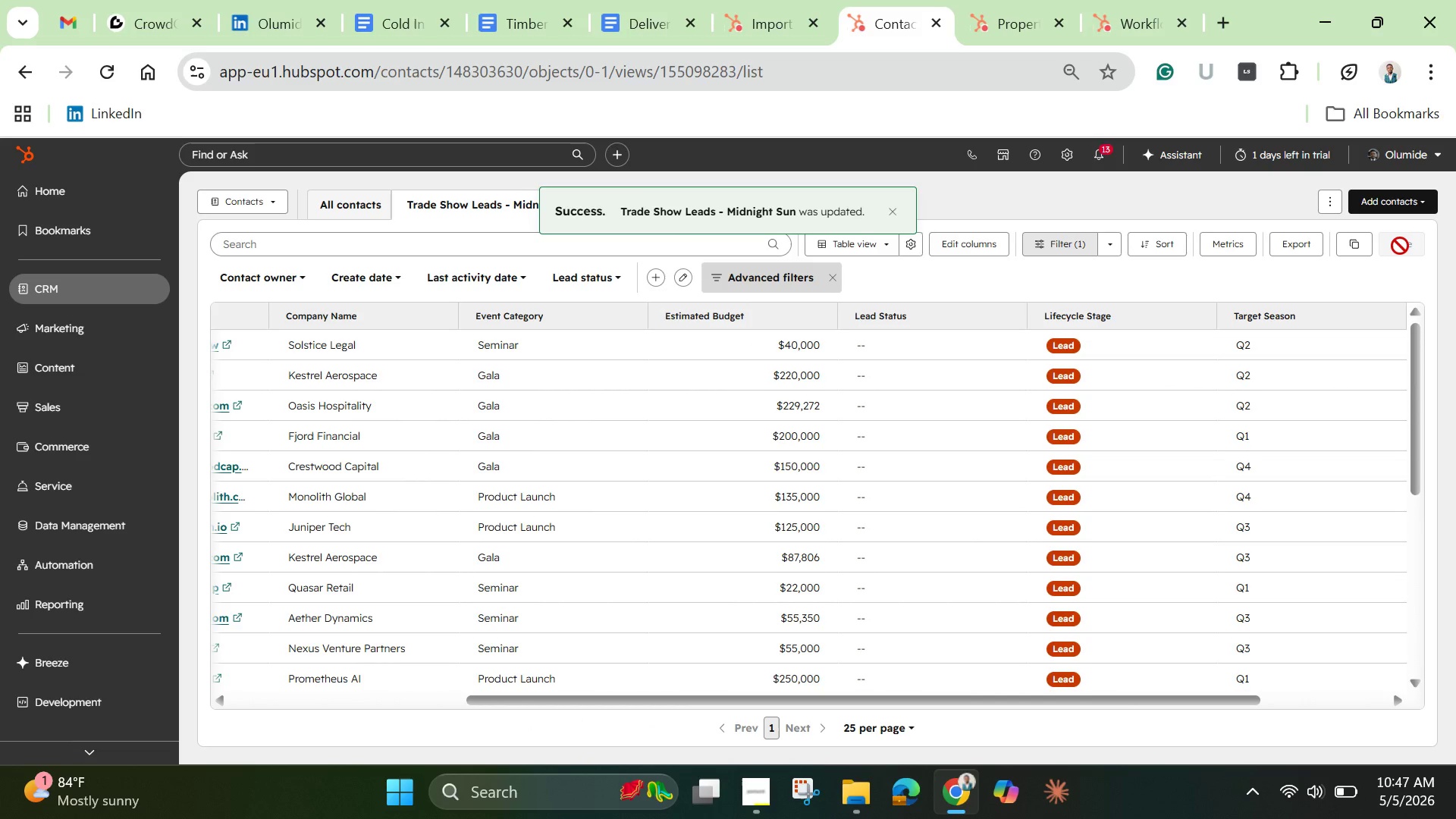 
wait(9.58)
 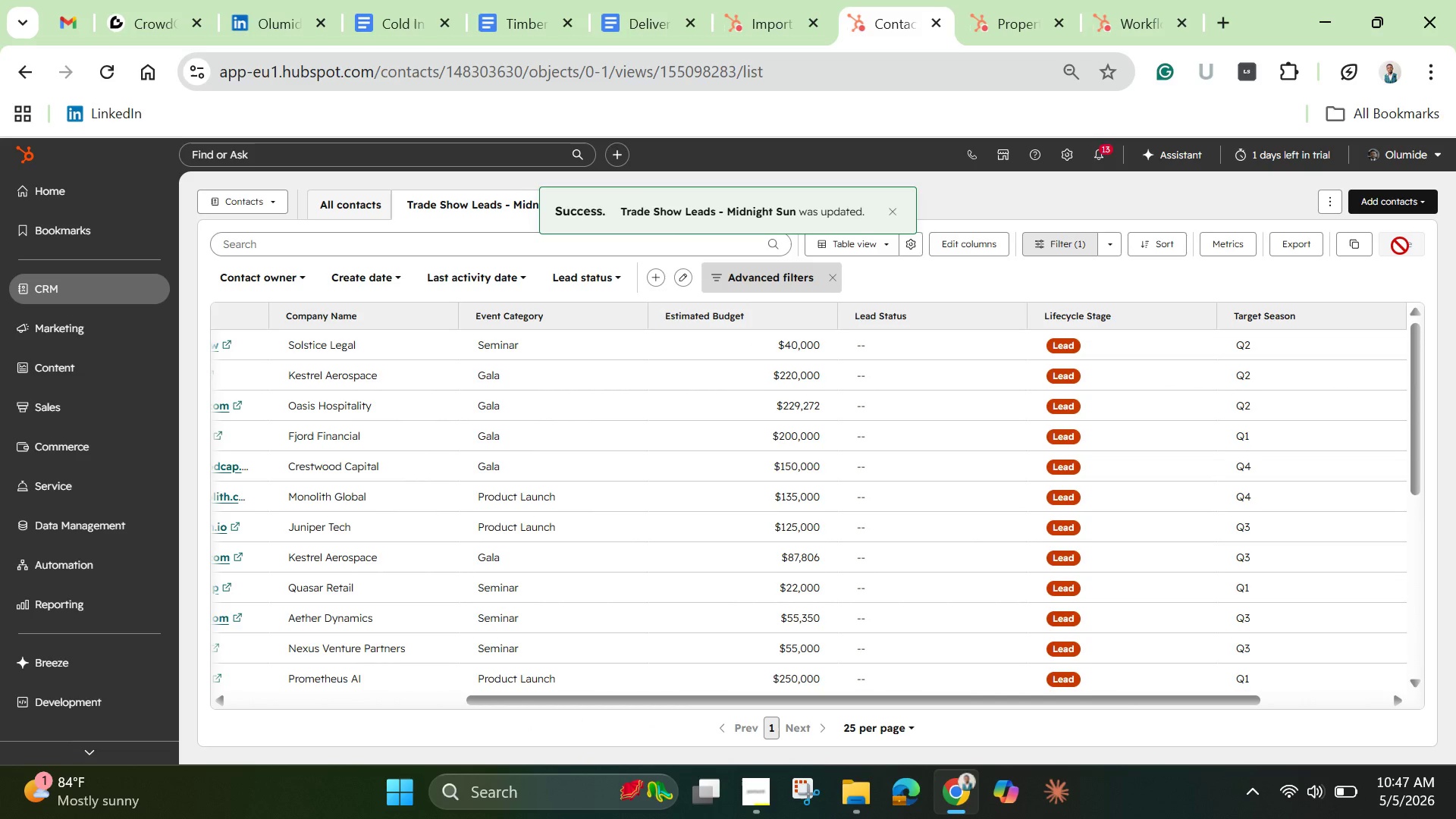 
left_click_drag(start_coordinate=[1417, 480], to_coordinate=[1446, 717])
 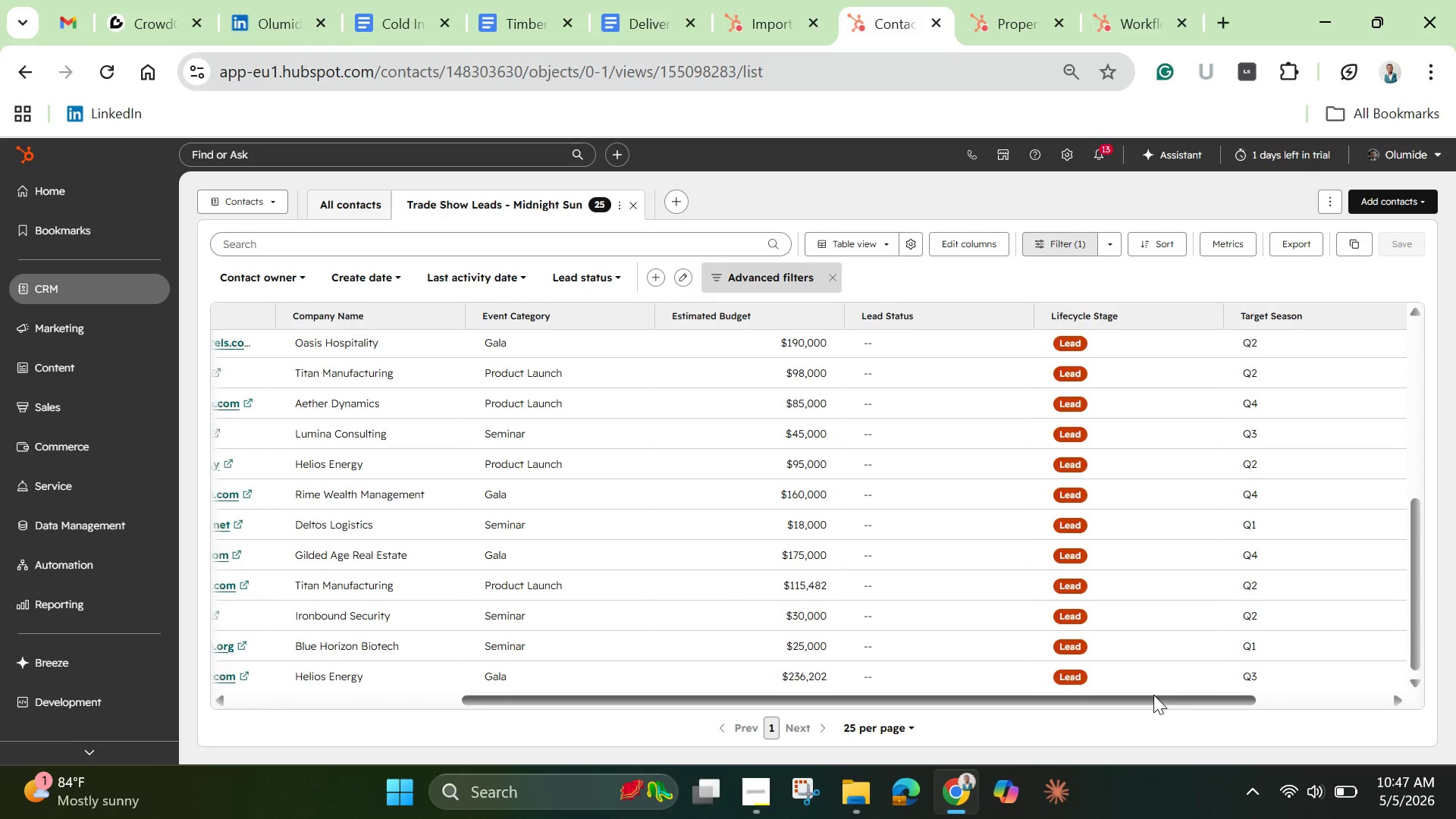 
left_click_drag(start_coordinate=[1163, 695], to_coordinate=[532, 673])
 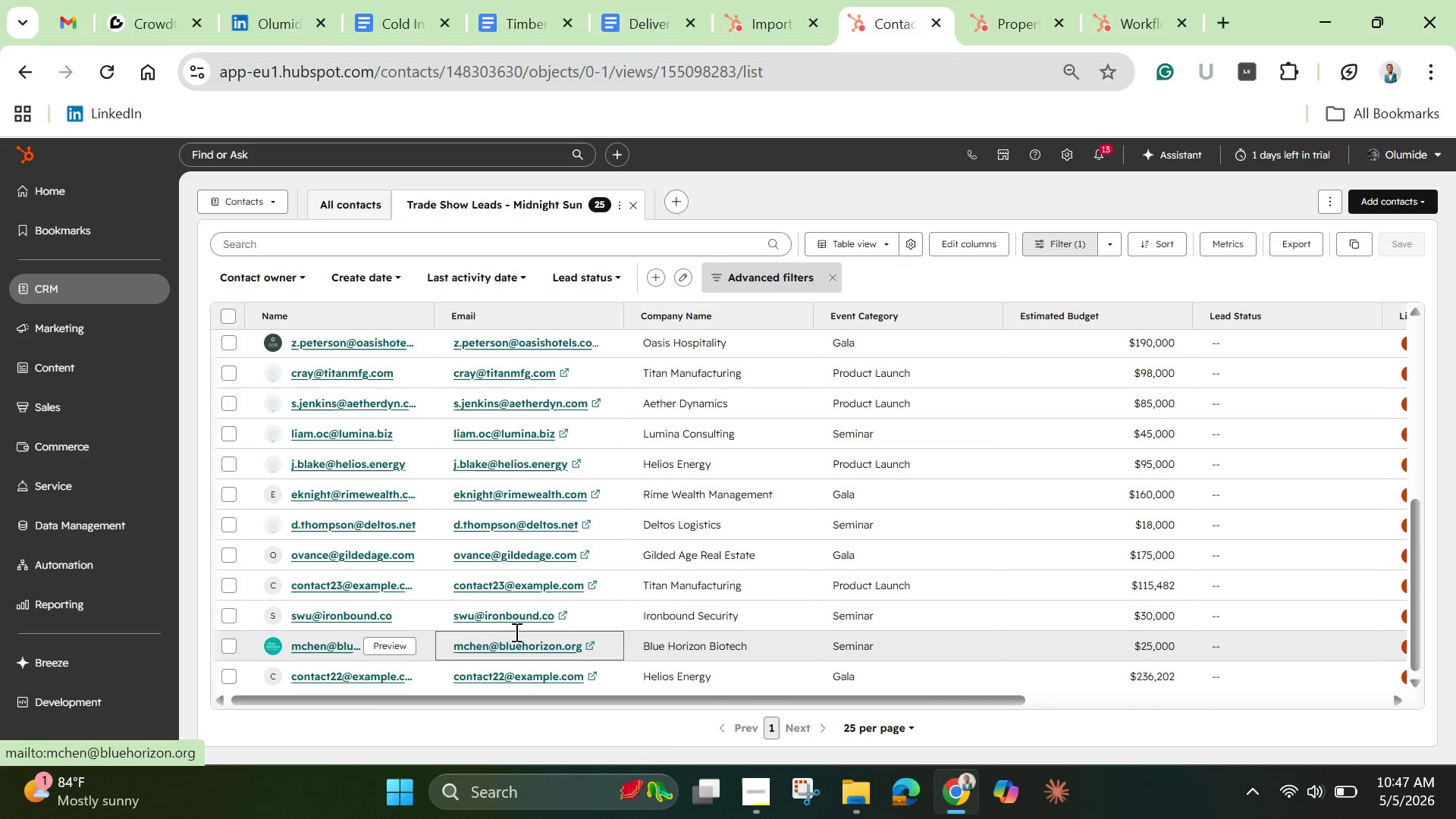 
scroll: coordinate [520, 548], scroll_direction: down, amount: 14.0
 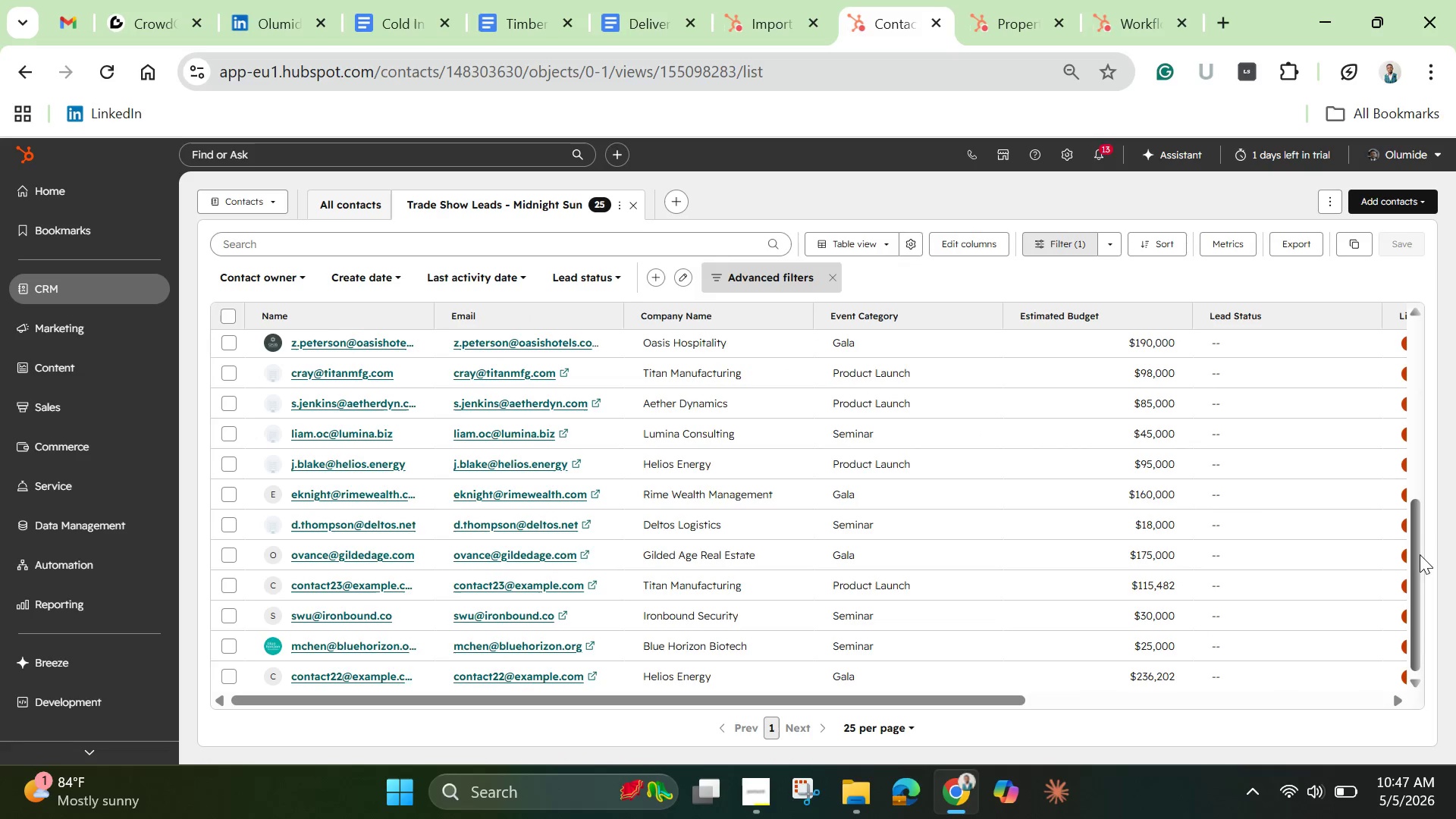 
left_click_drag(start_coordinate=[1418, 554], to_coordinate=[1413, 298])
 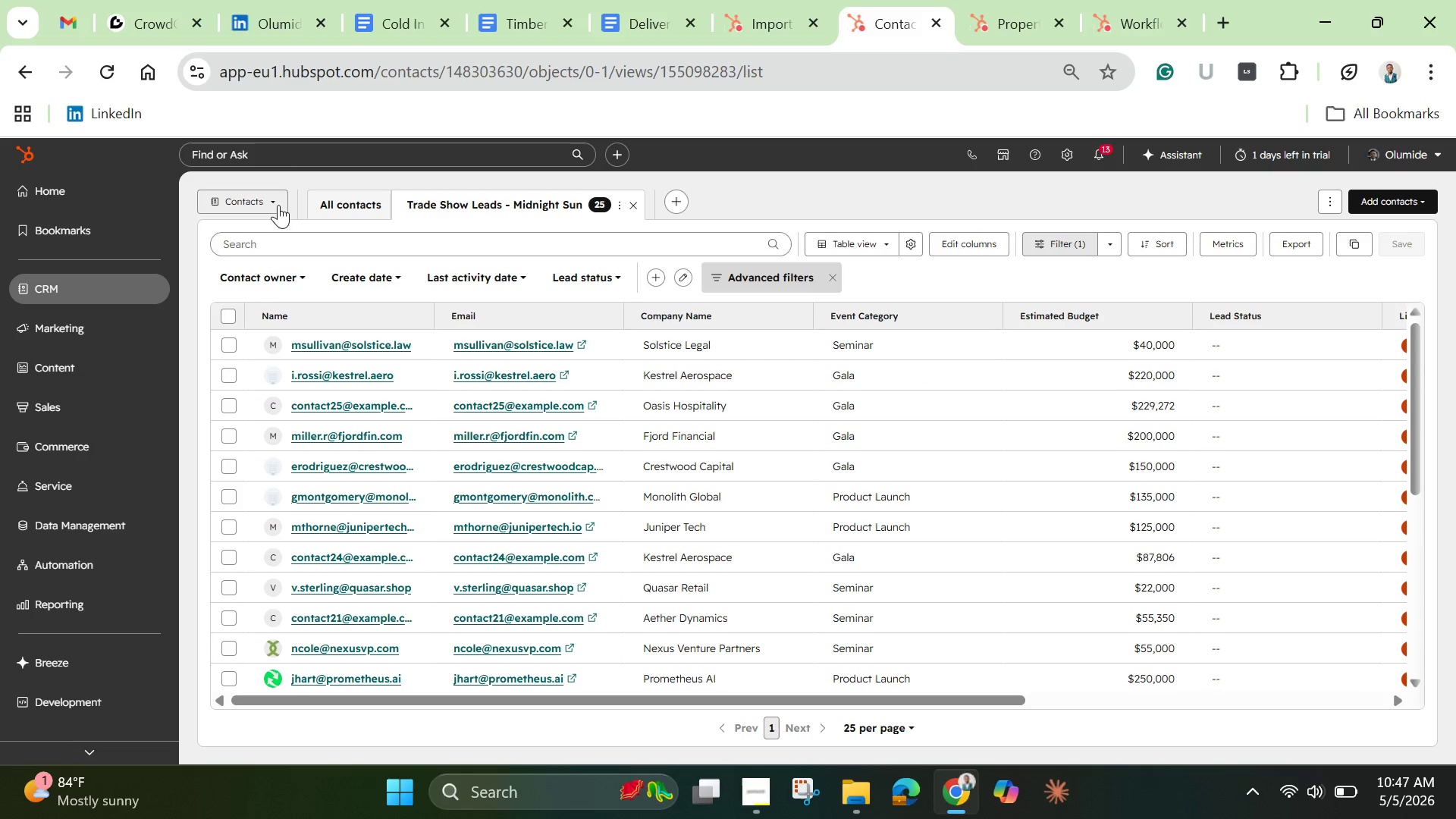 
left_click([274, 200])
 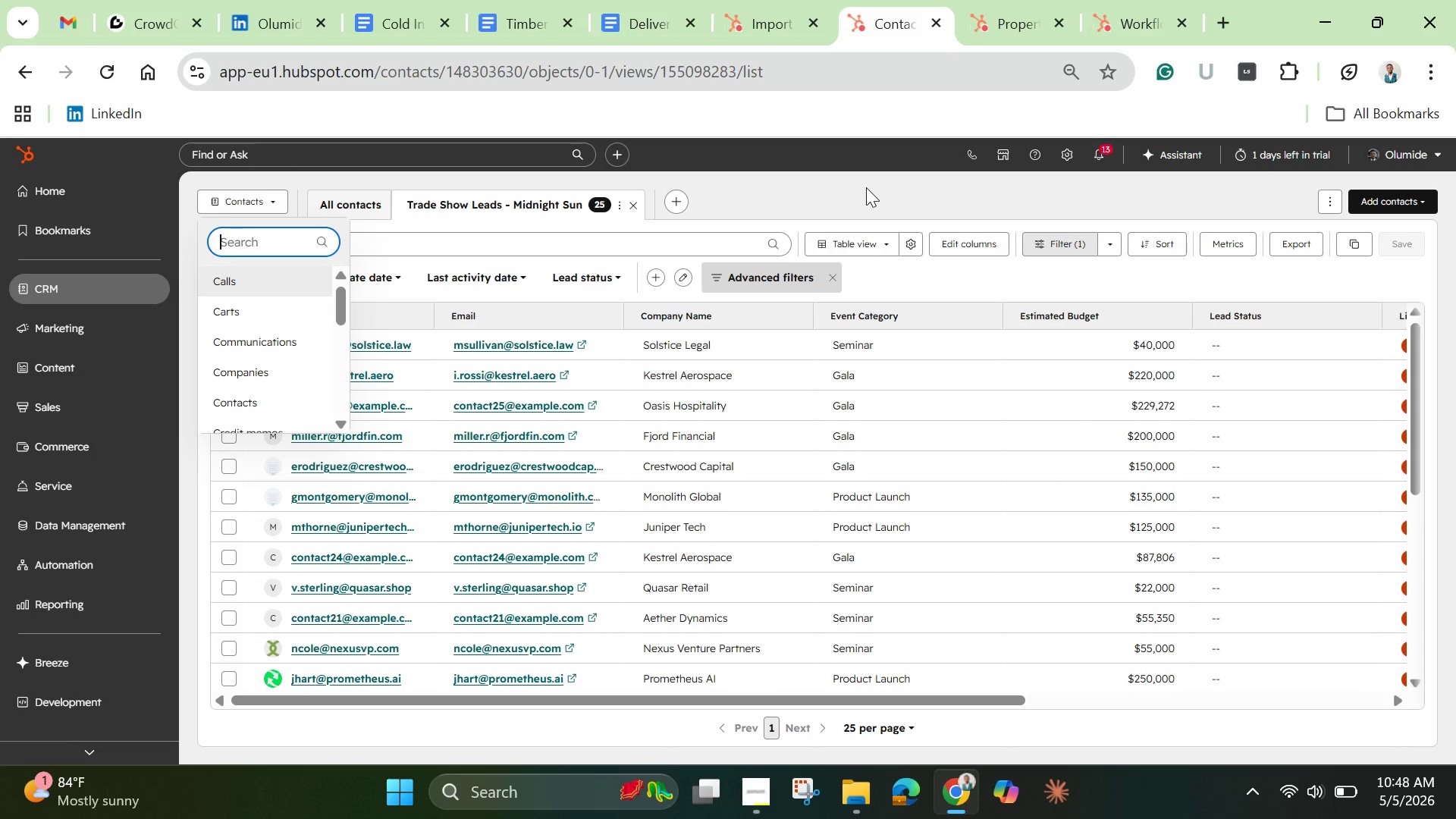 
left_click([866, 187])
 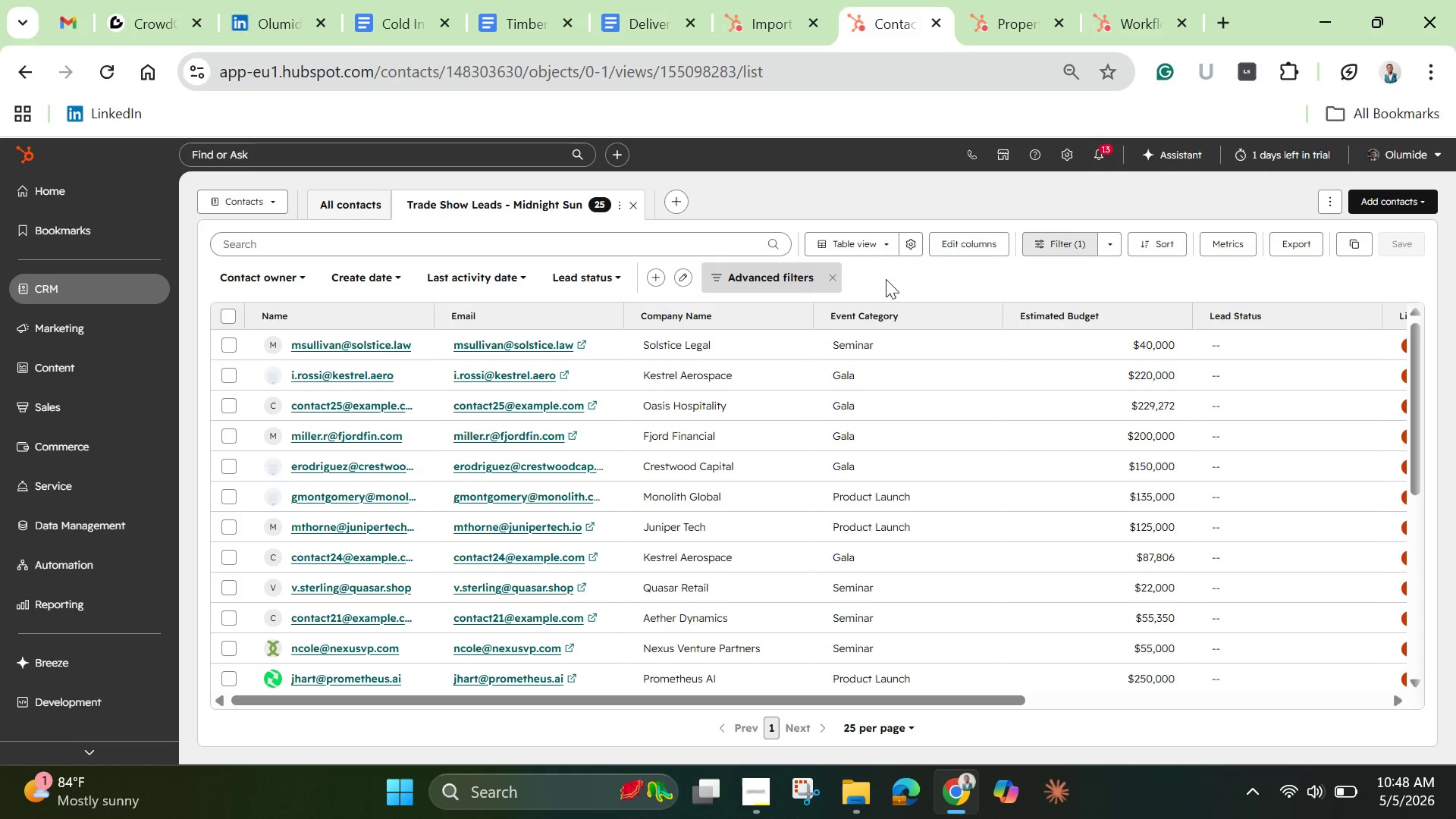 
wait(6.08)
 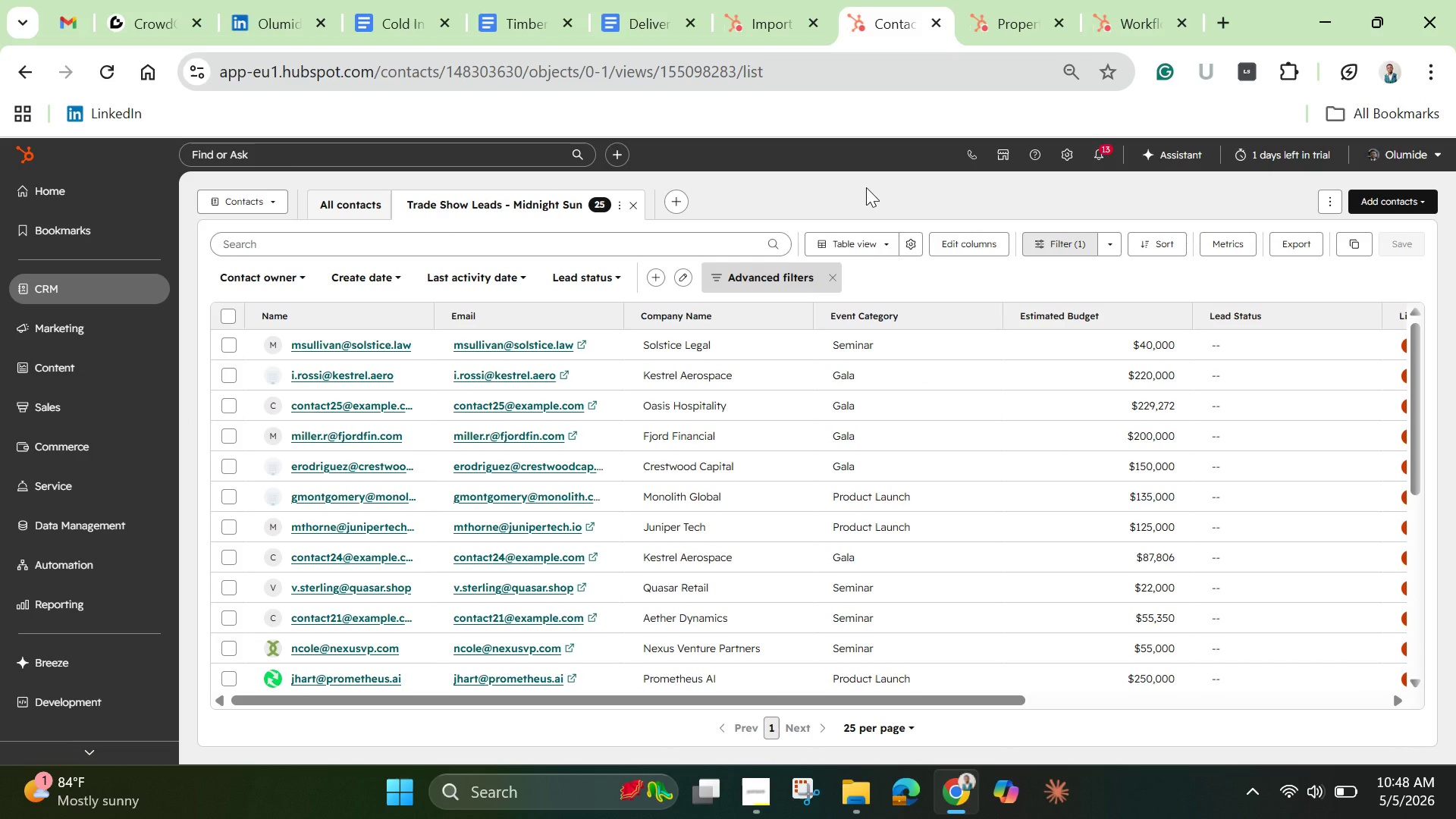 
left_click([1291, 245])
 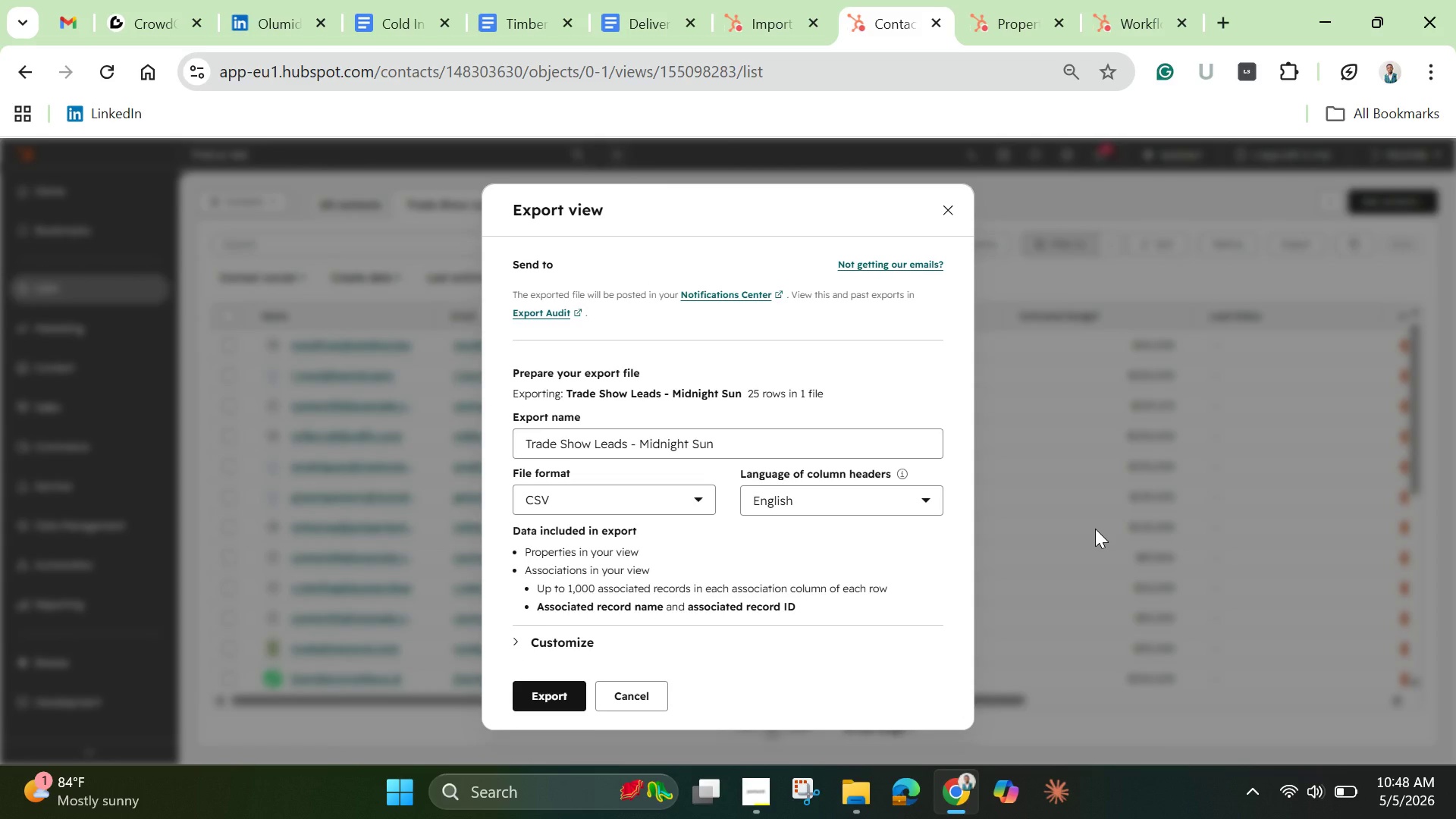 
wait(12.38)
 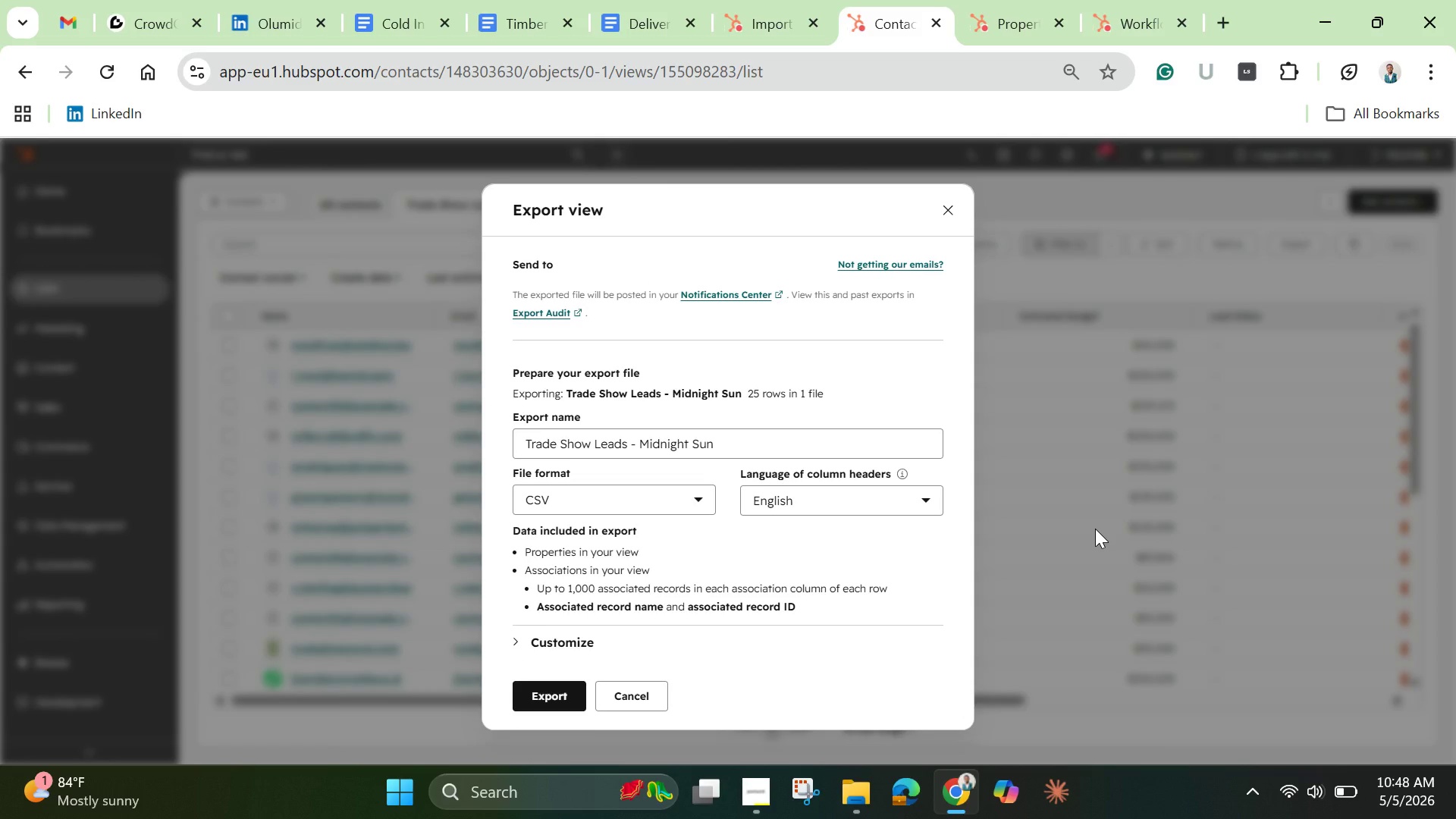 
scroll: coordinate [554, 668], scroll_direction: down, amount: 2.0
 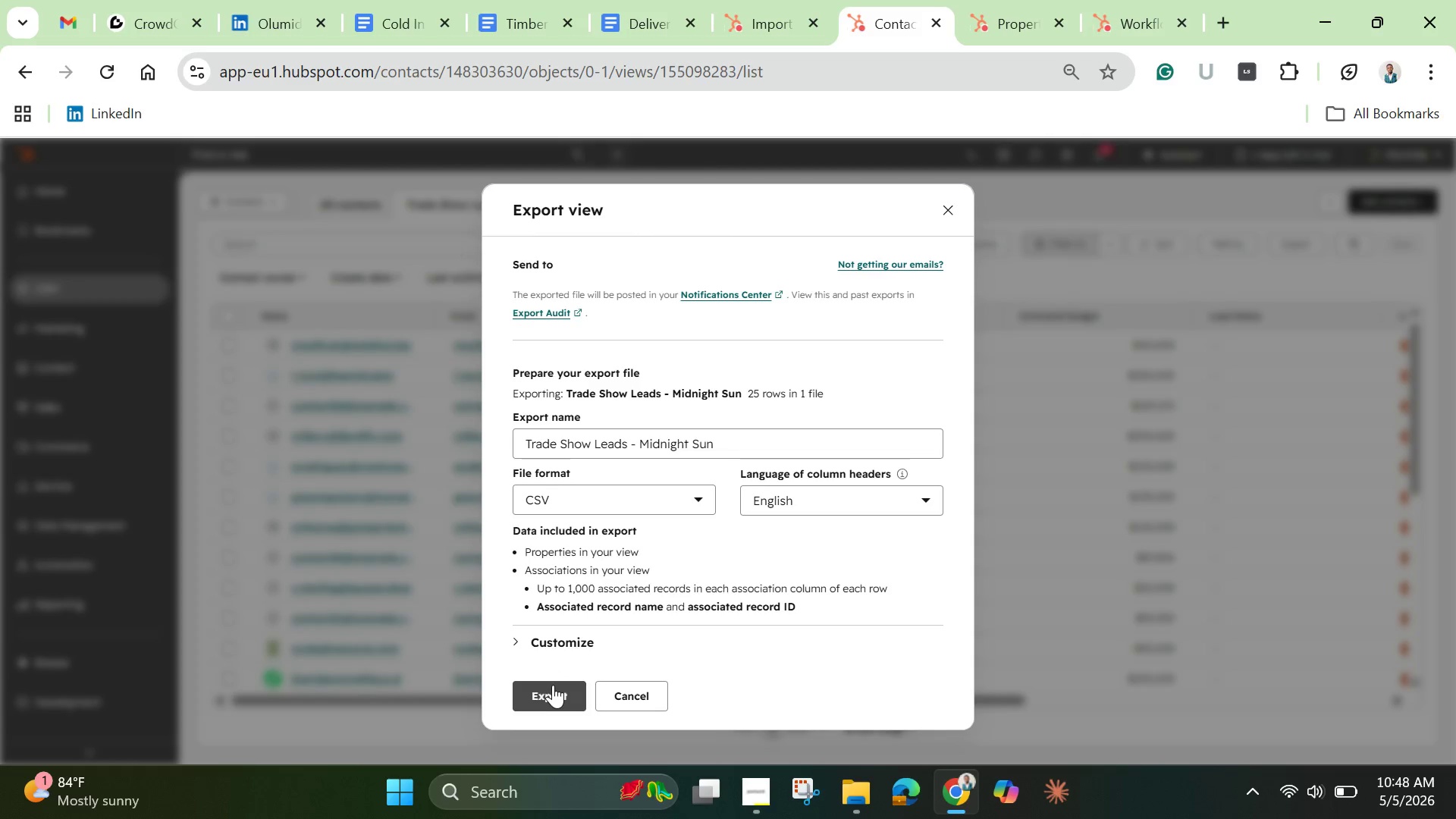 
left_click([553, 685])
 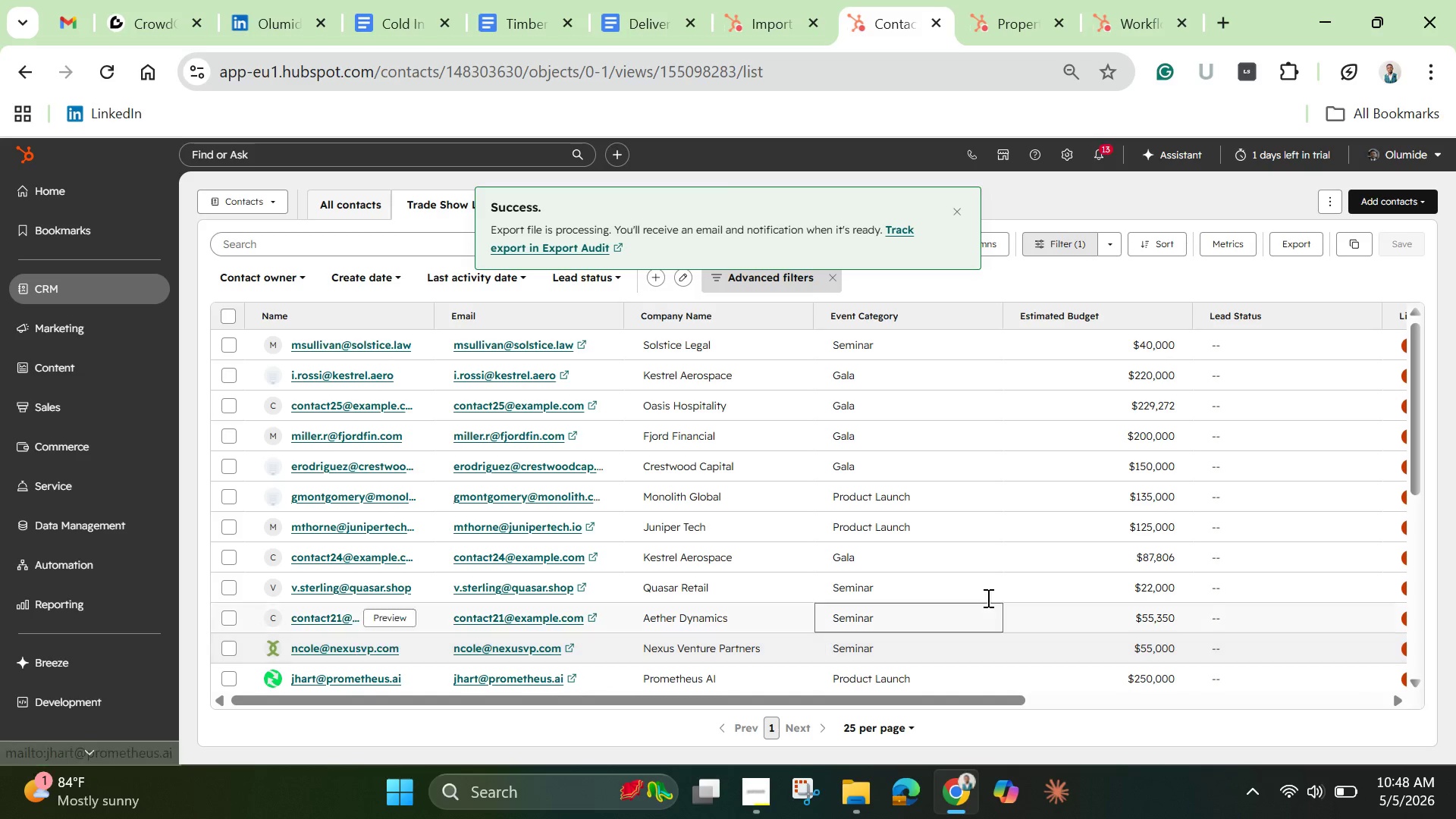 
wait(7.02)
 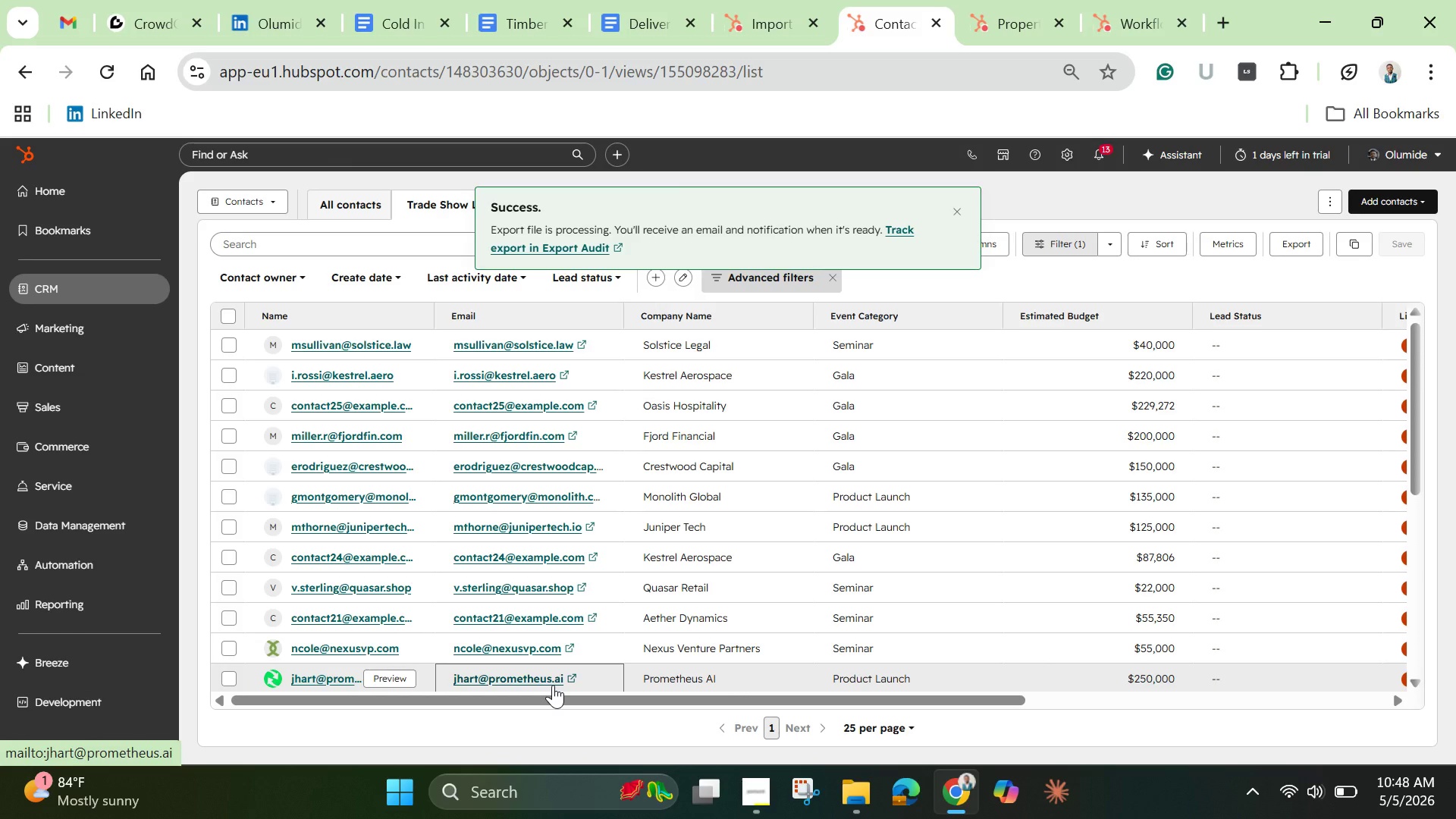 
left_click([961, 209])
 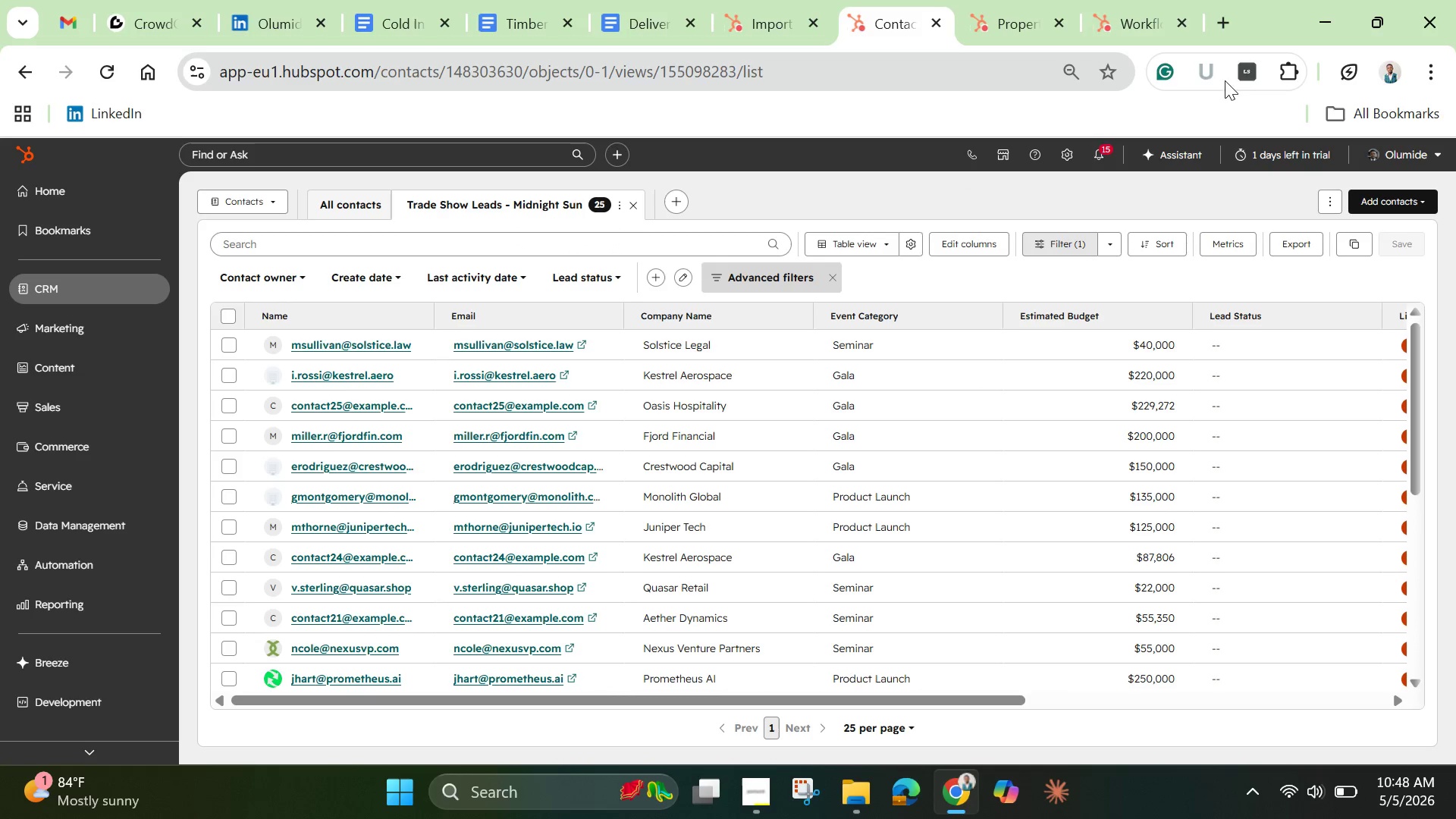 
wait(6.55)
 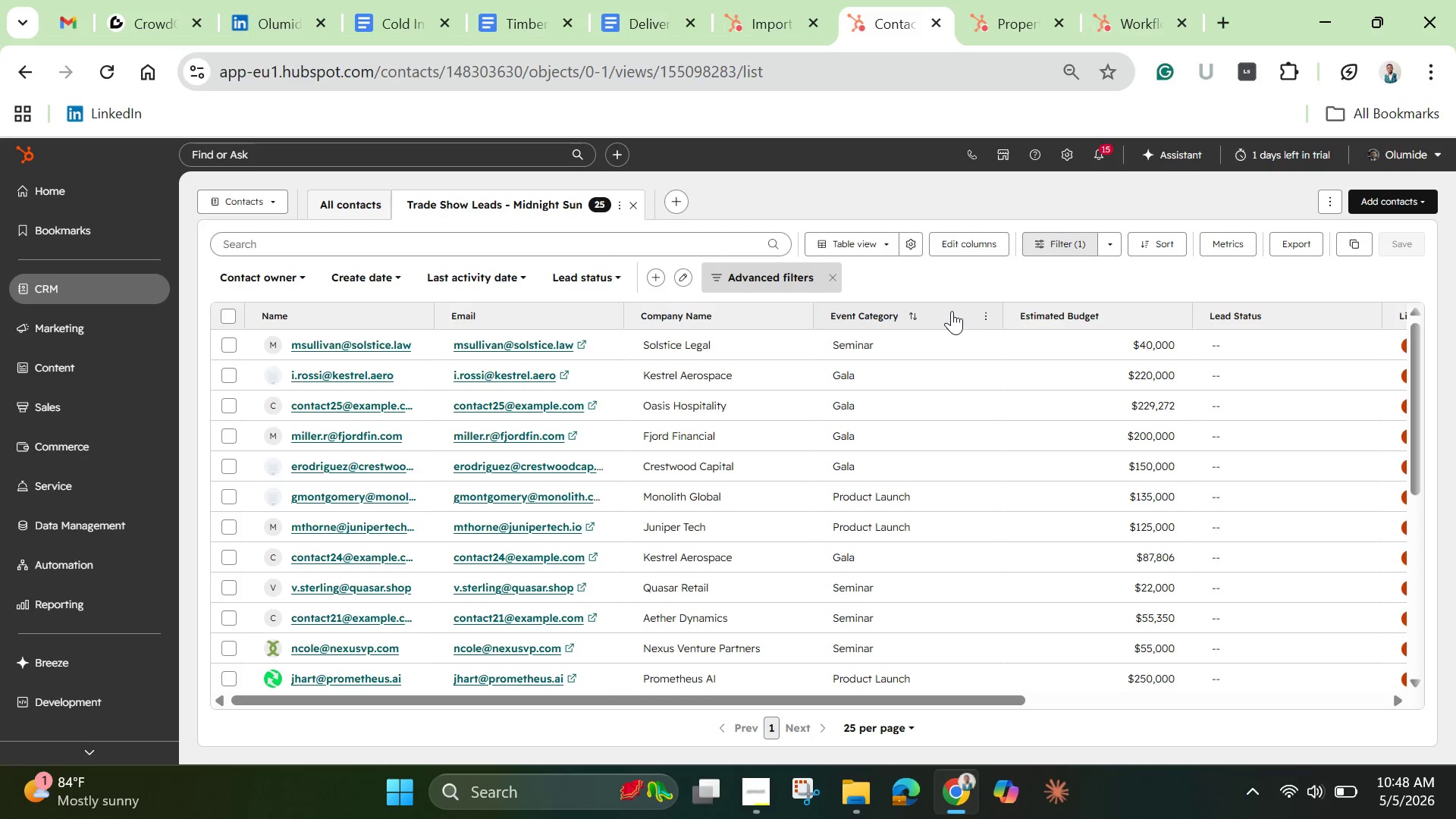 
left_click([1293, 80])
 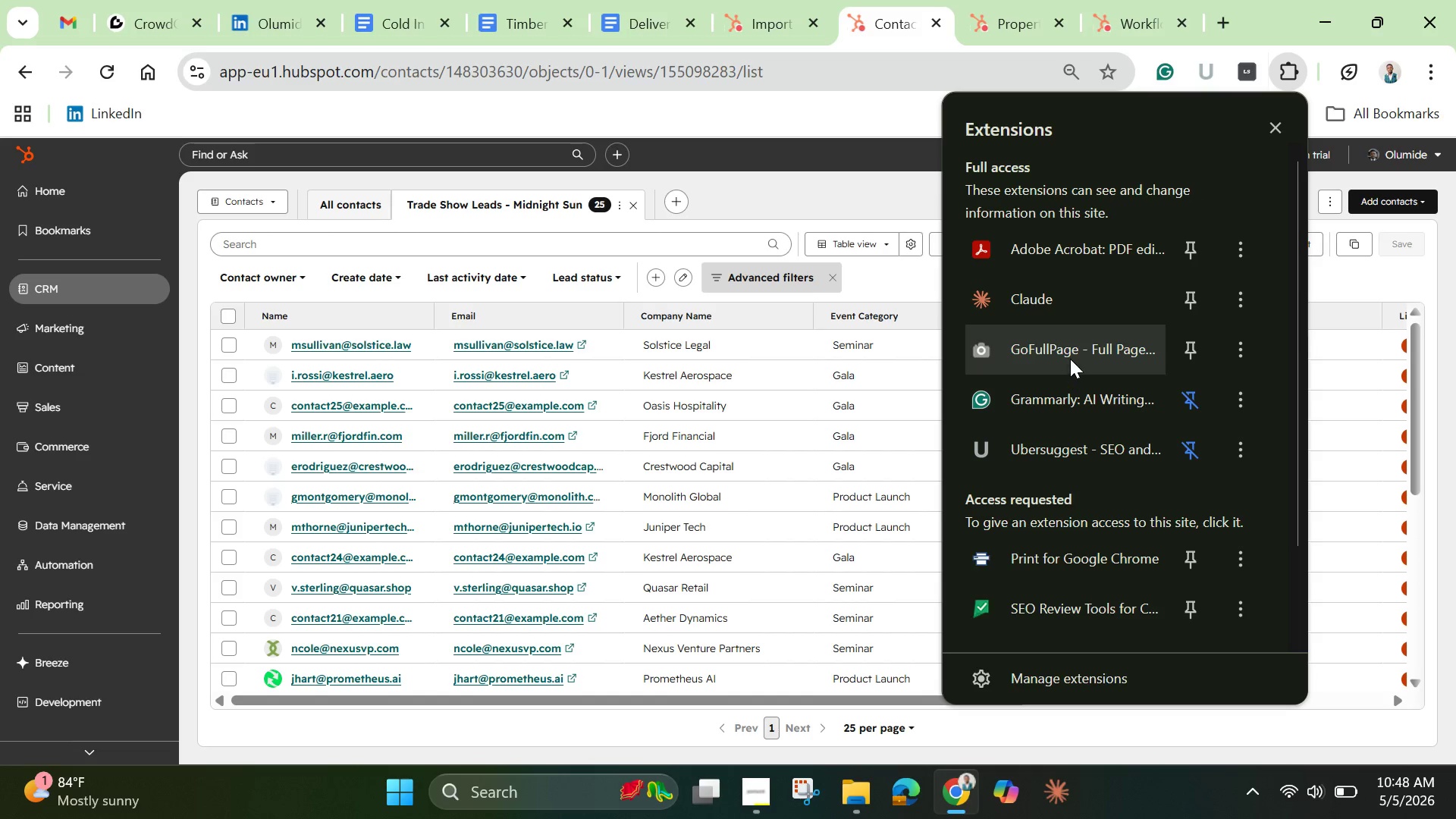 
left_click([1070, 359])
 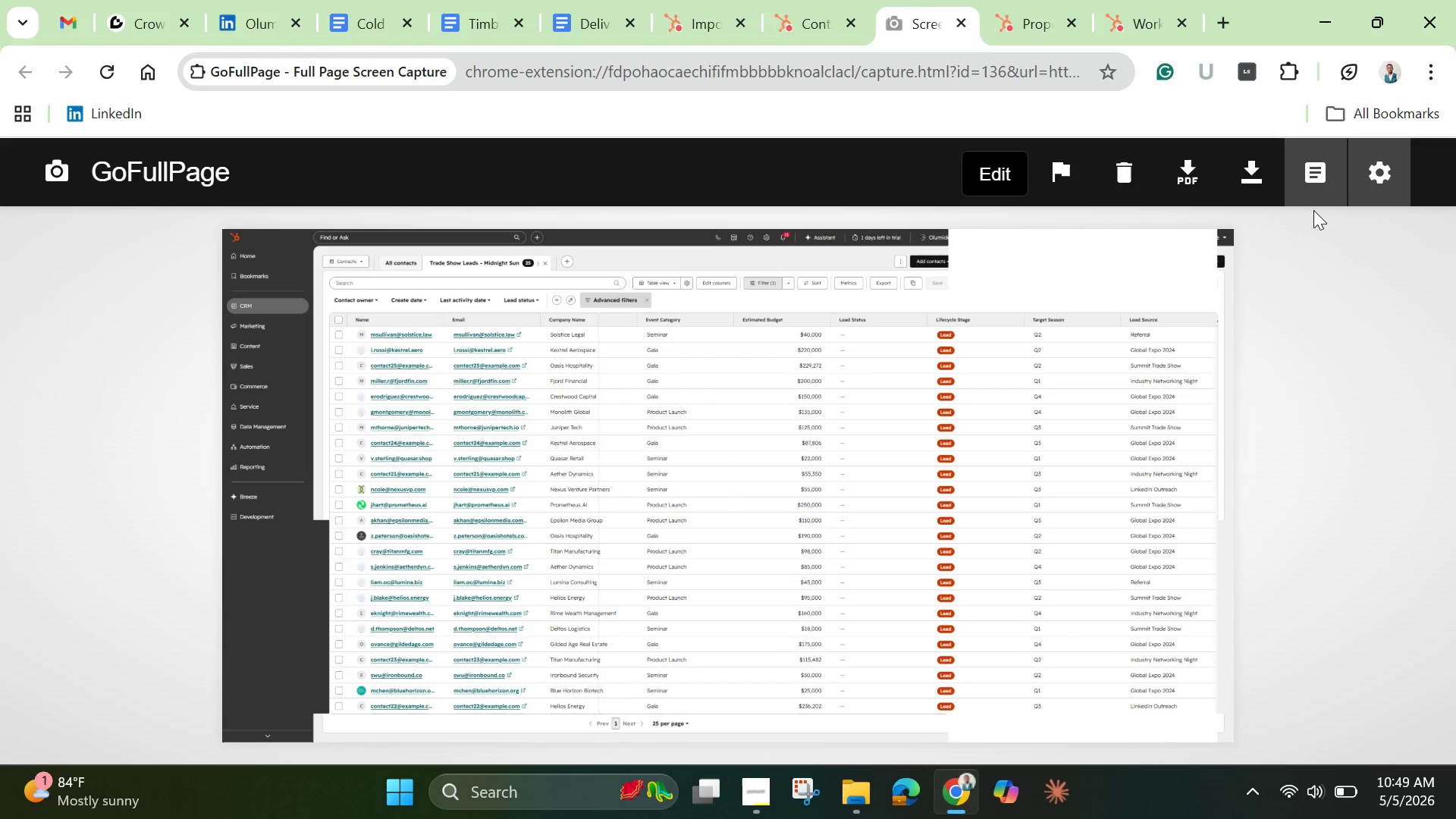 
wait(46.3)
 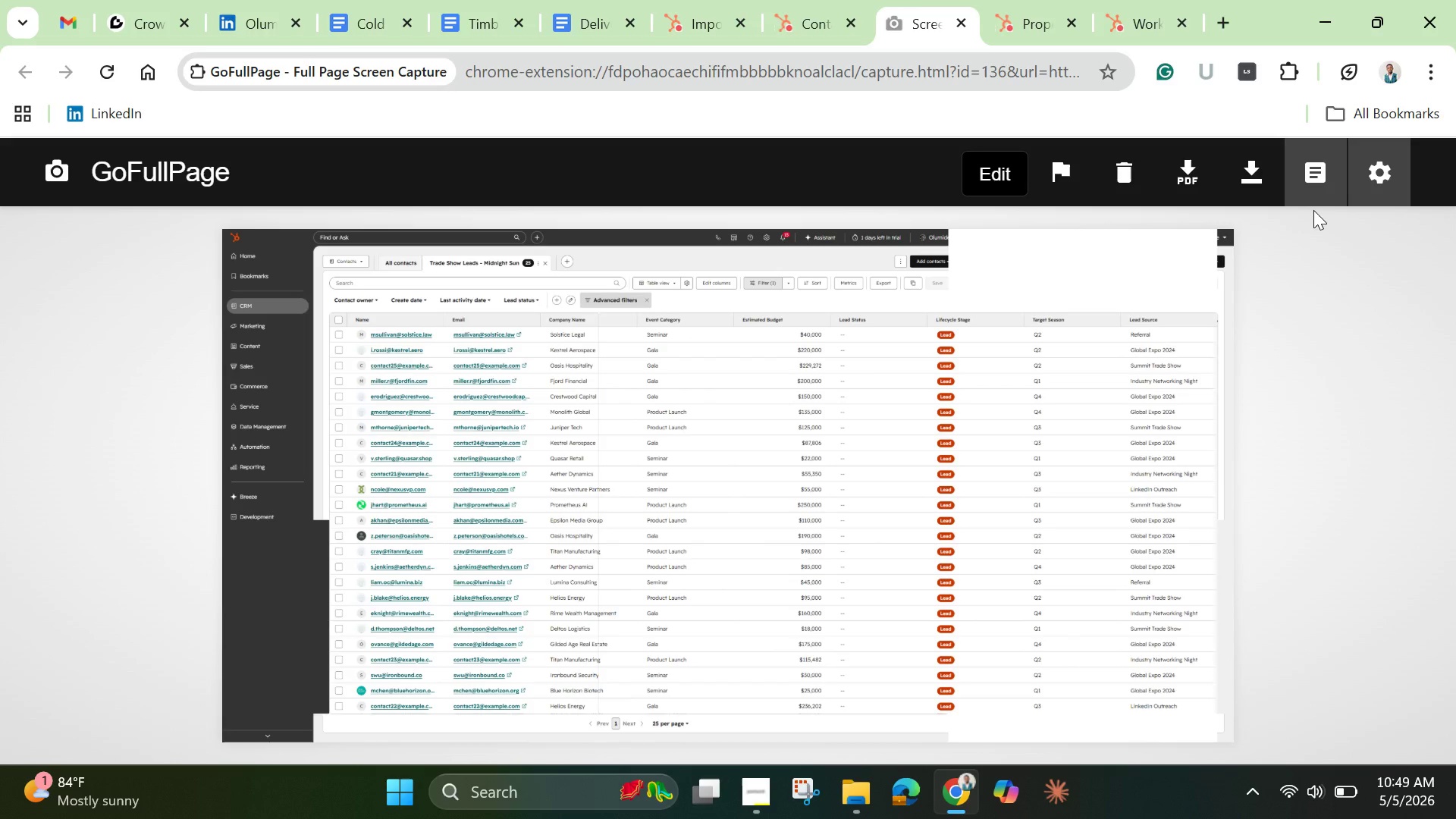 
left_click([1250, 172])
 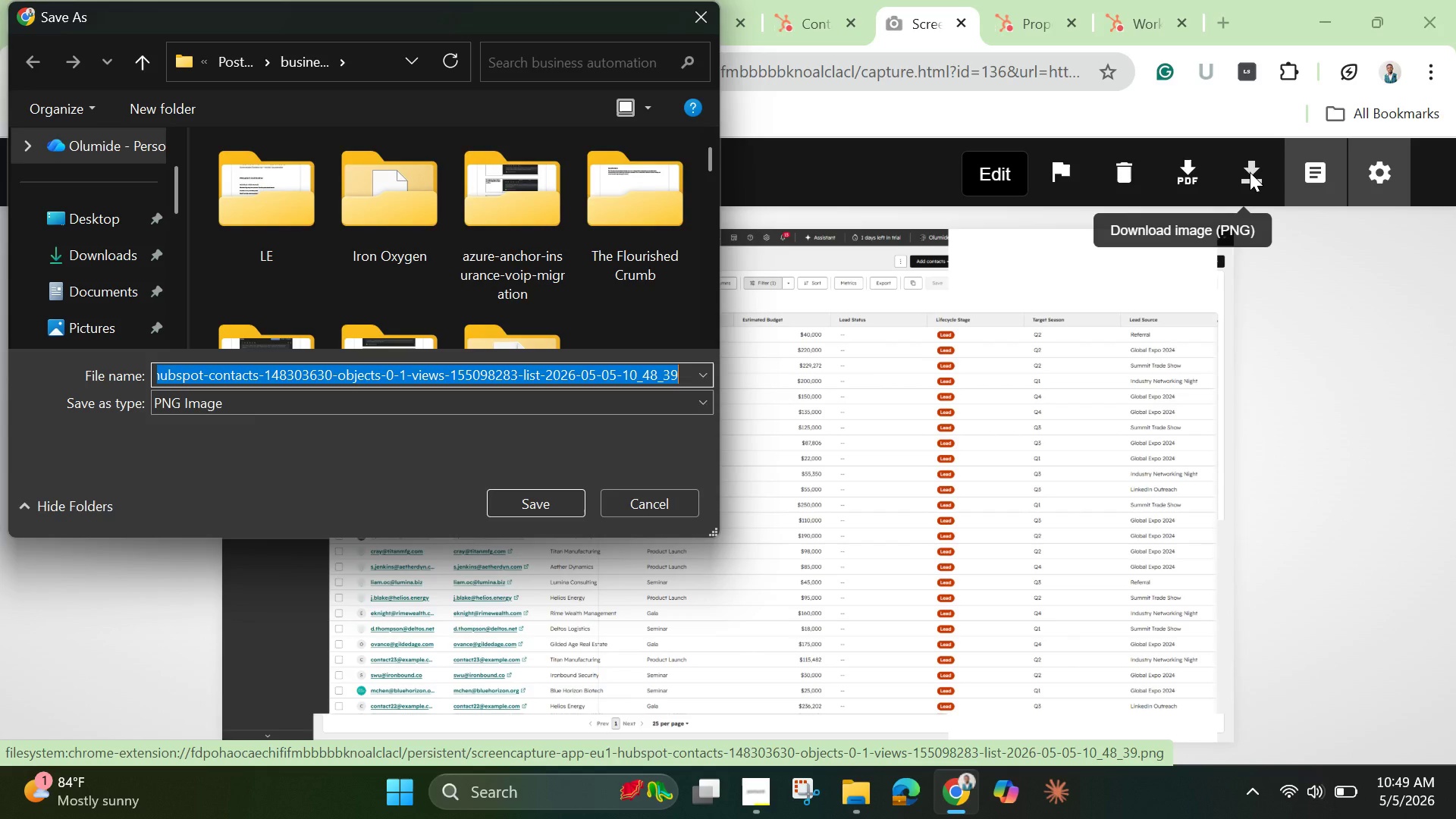 
wait(15.41)
 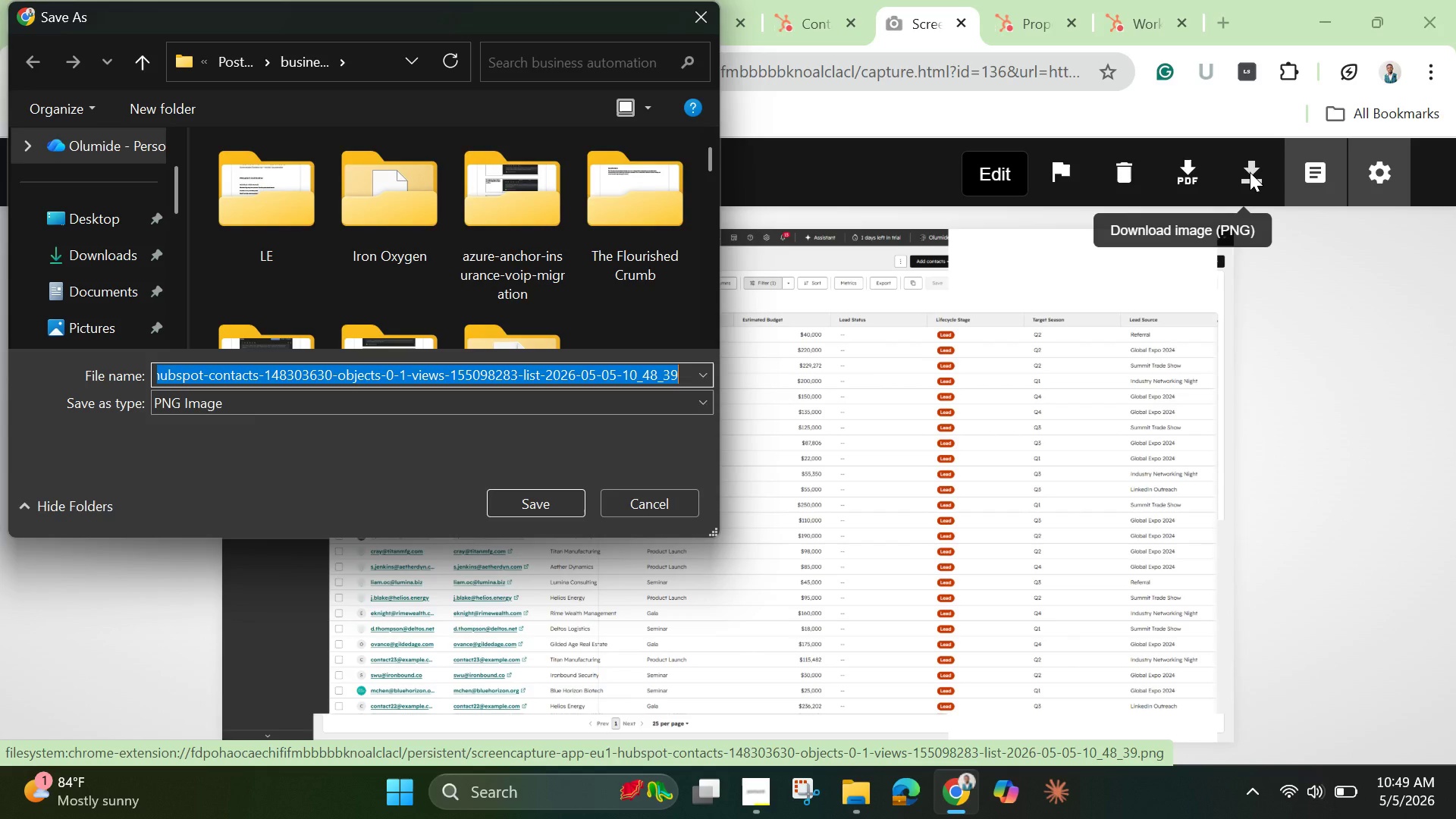 
key(Backspace)
type(Savedd View)
 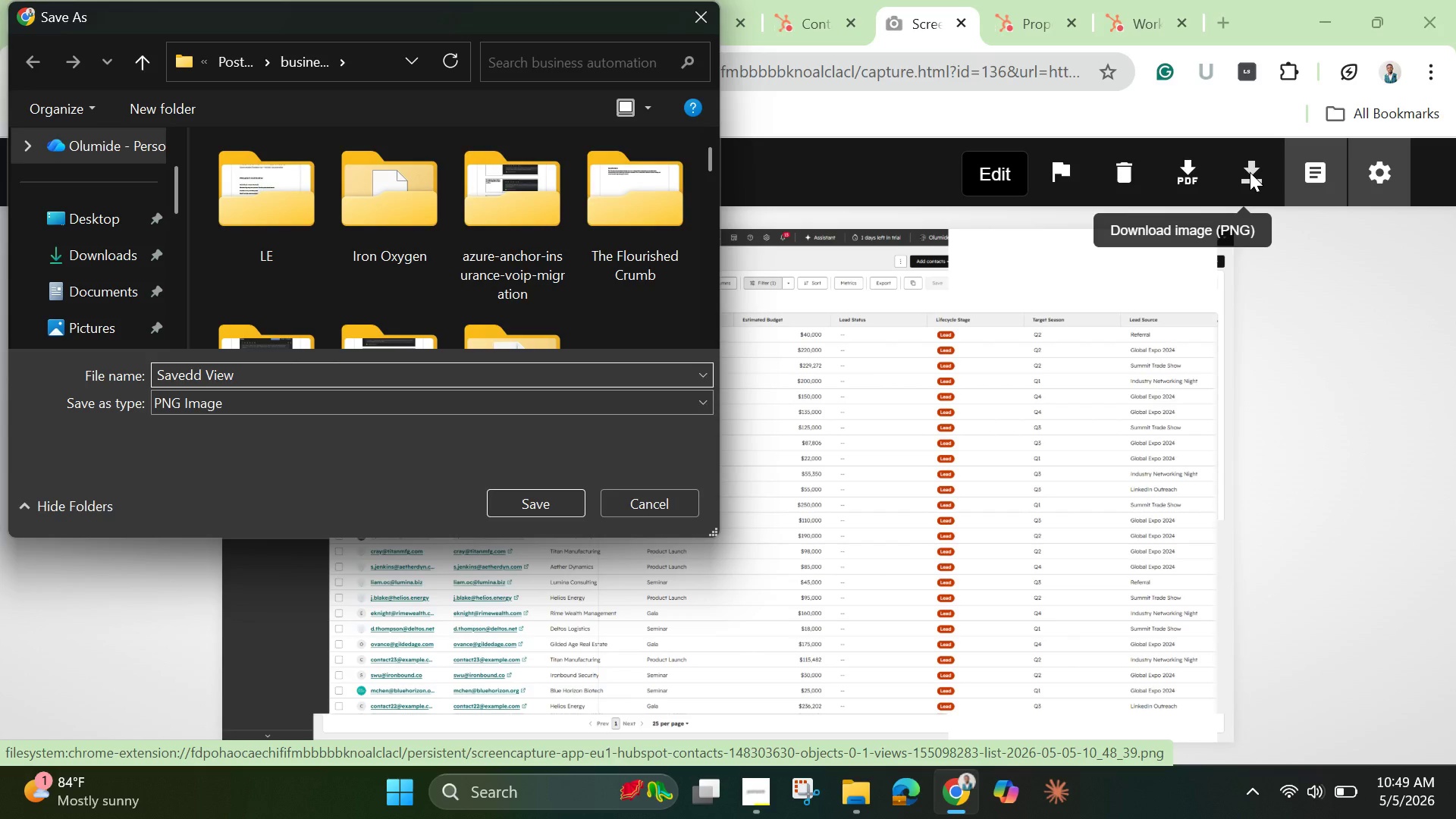 
key(ArrowLeft)
 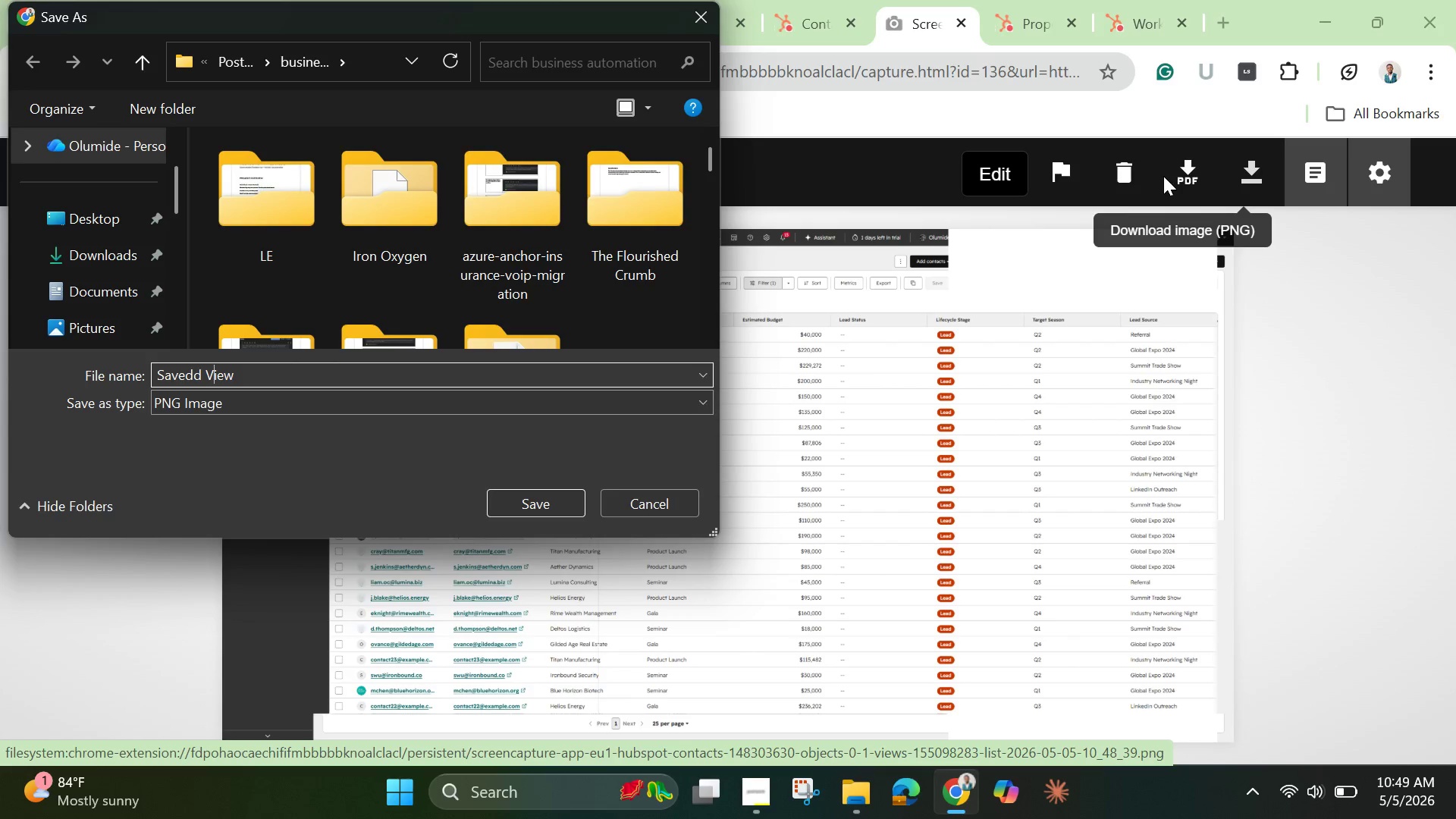 
key(ArrowLeft)
 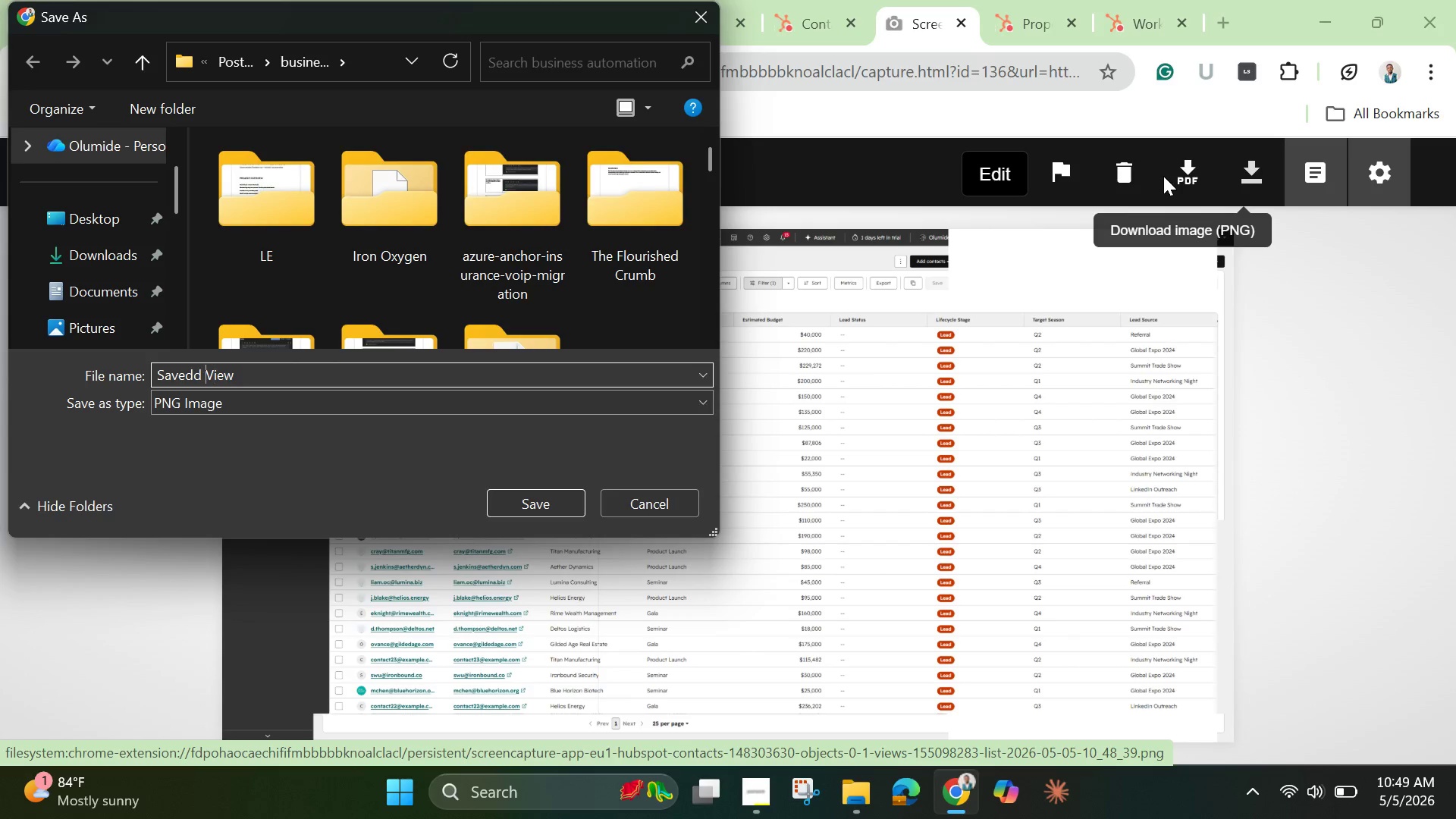 
key(ArrowLeft)
 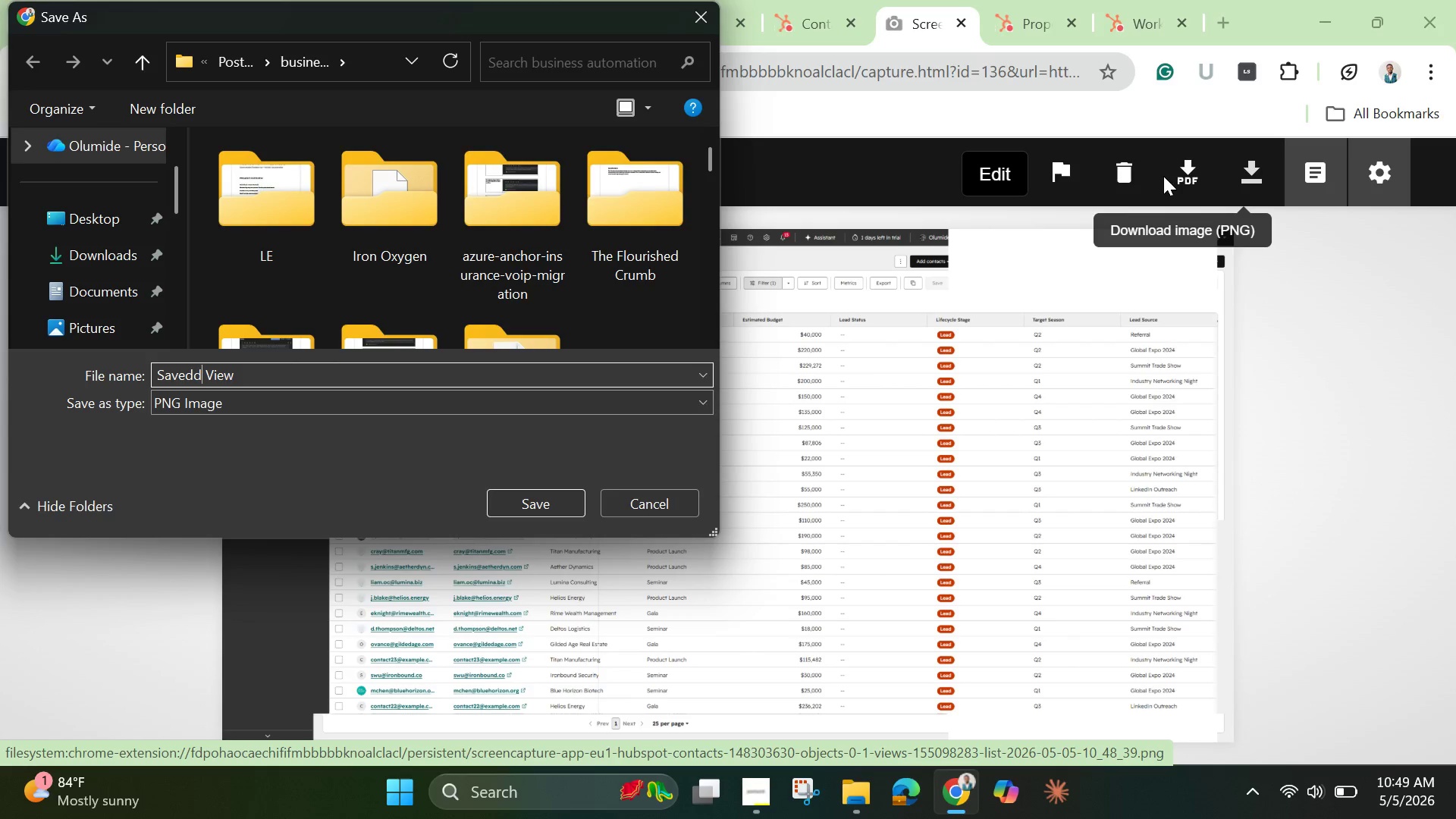 
key(ArrowLeft)
 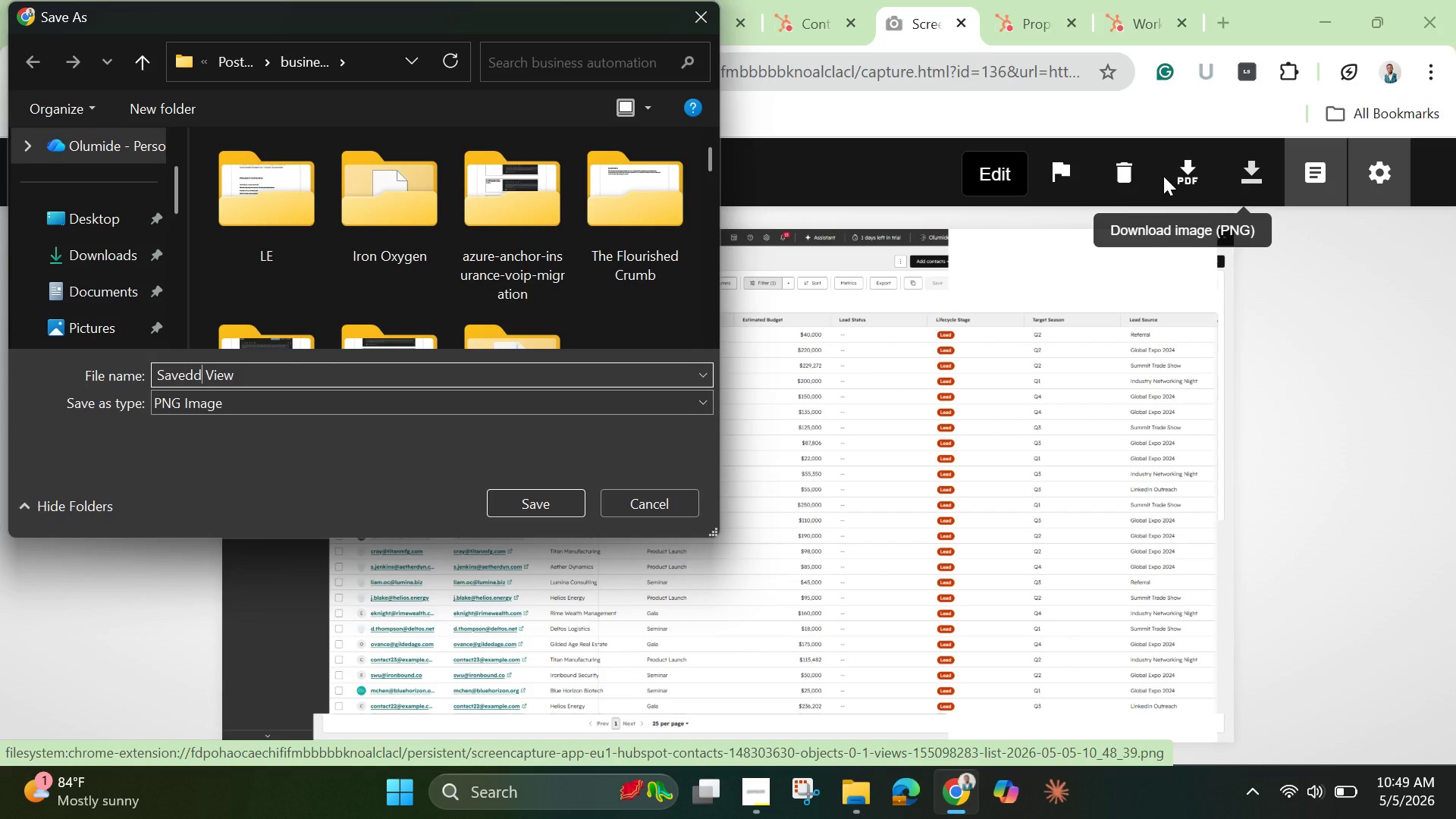 
key(ArrowLeft)
 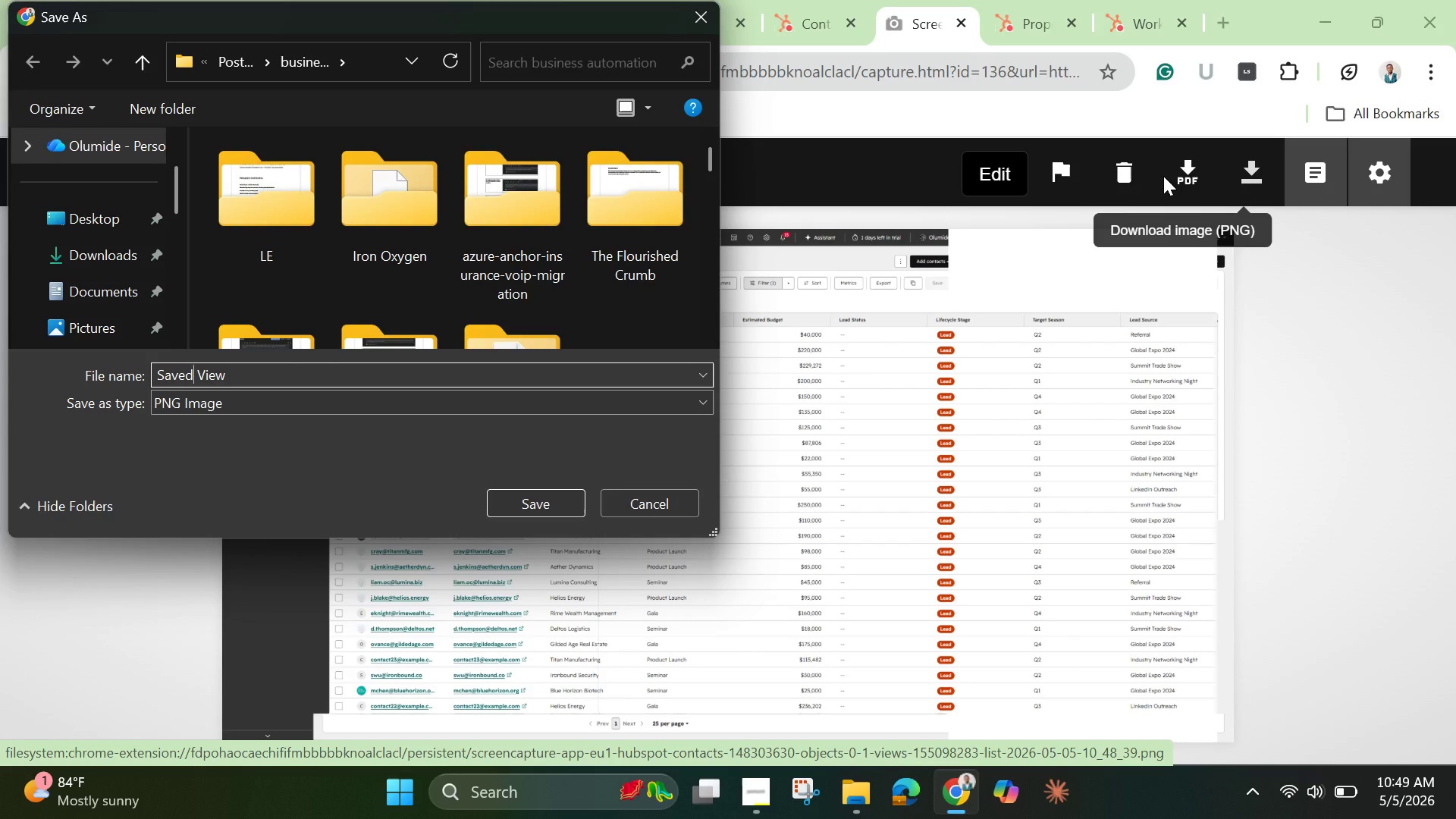 
key(Backspace)
 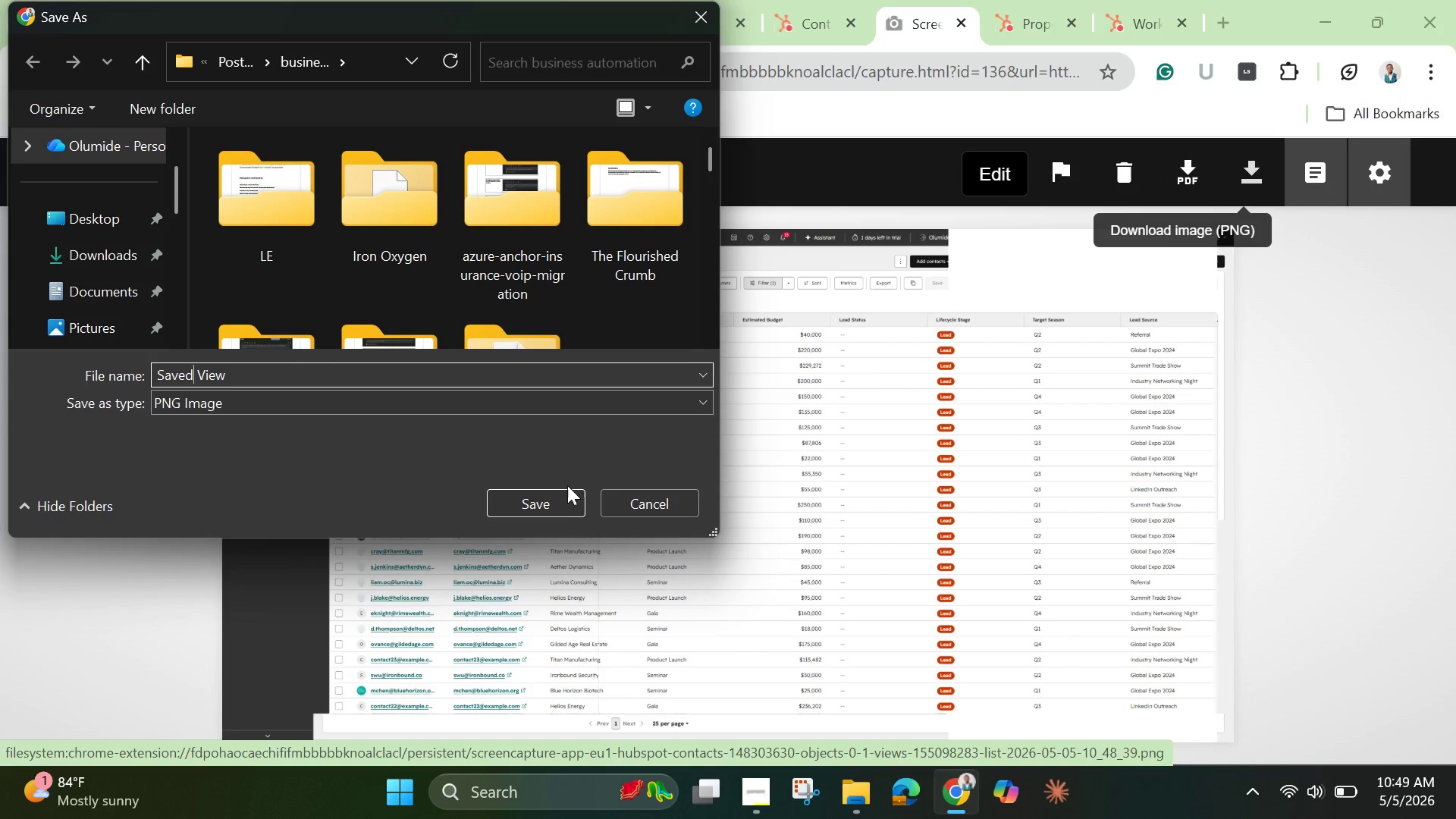 
left_click([560, 503])
 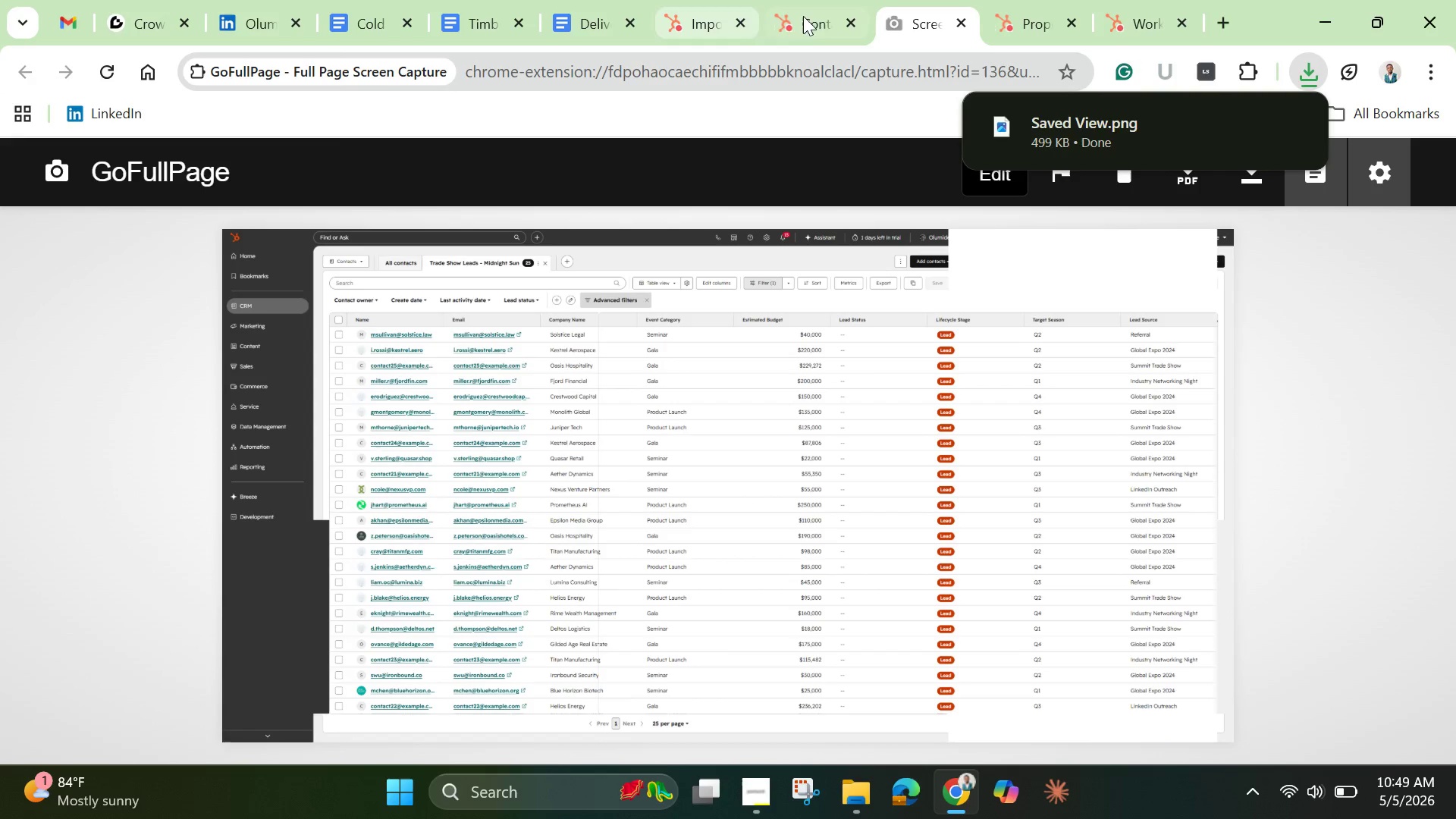 
left_click([813, 22])
 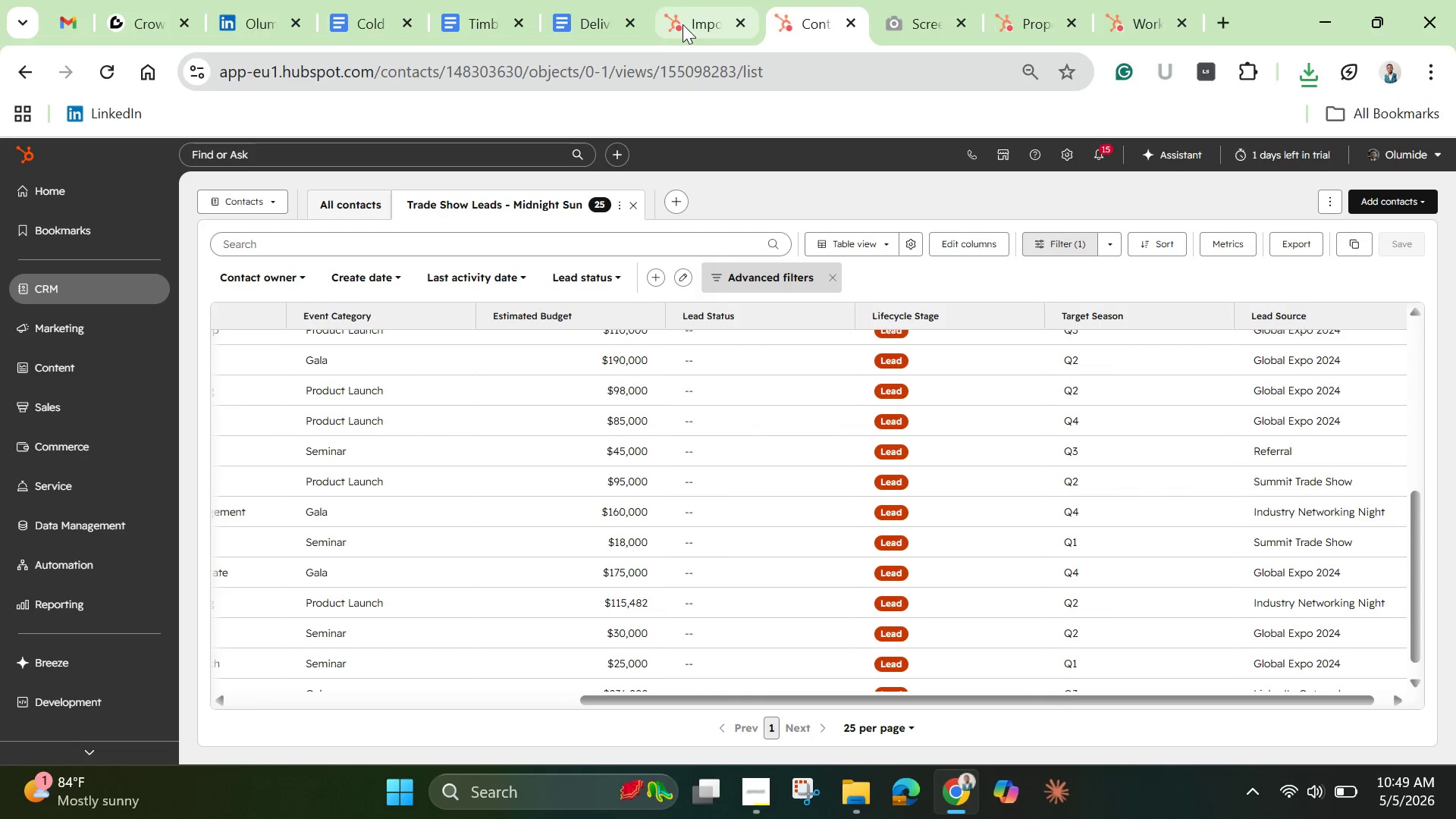 
left_click([692, 27])
 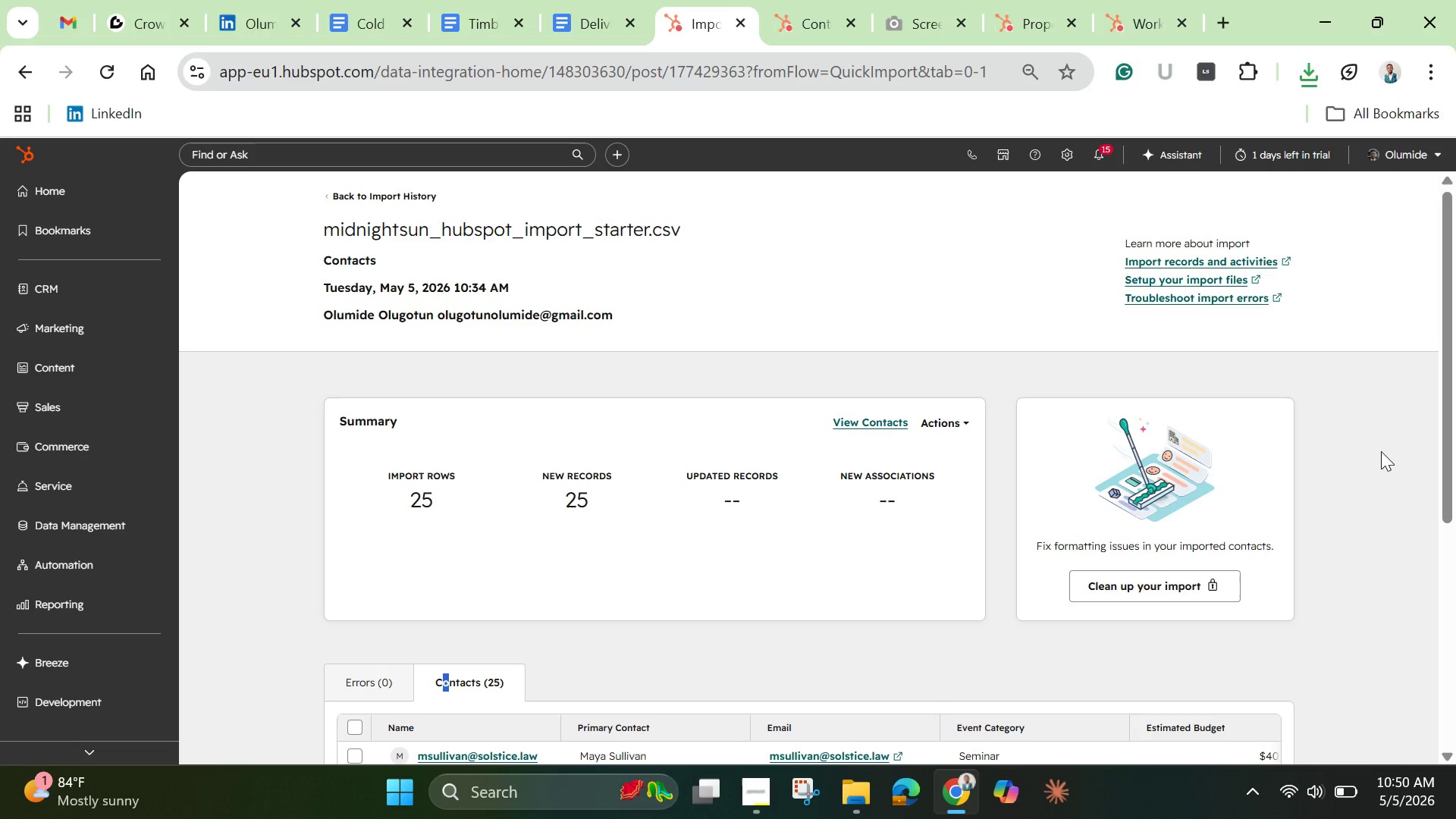 
left_click([1381, 451])
 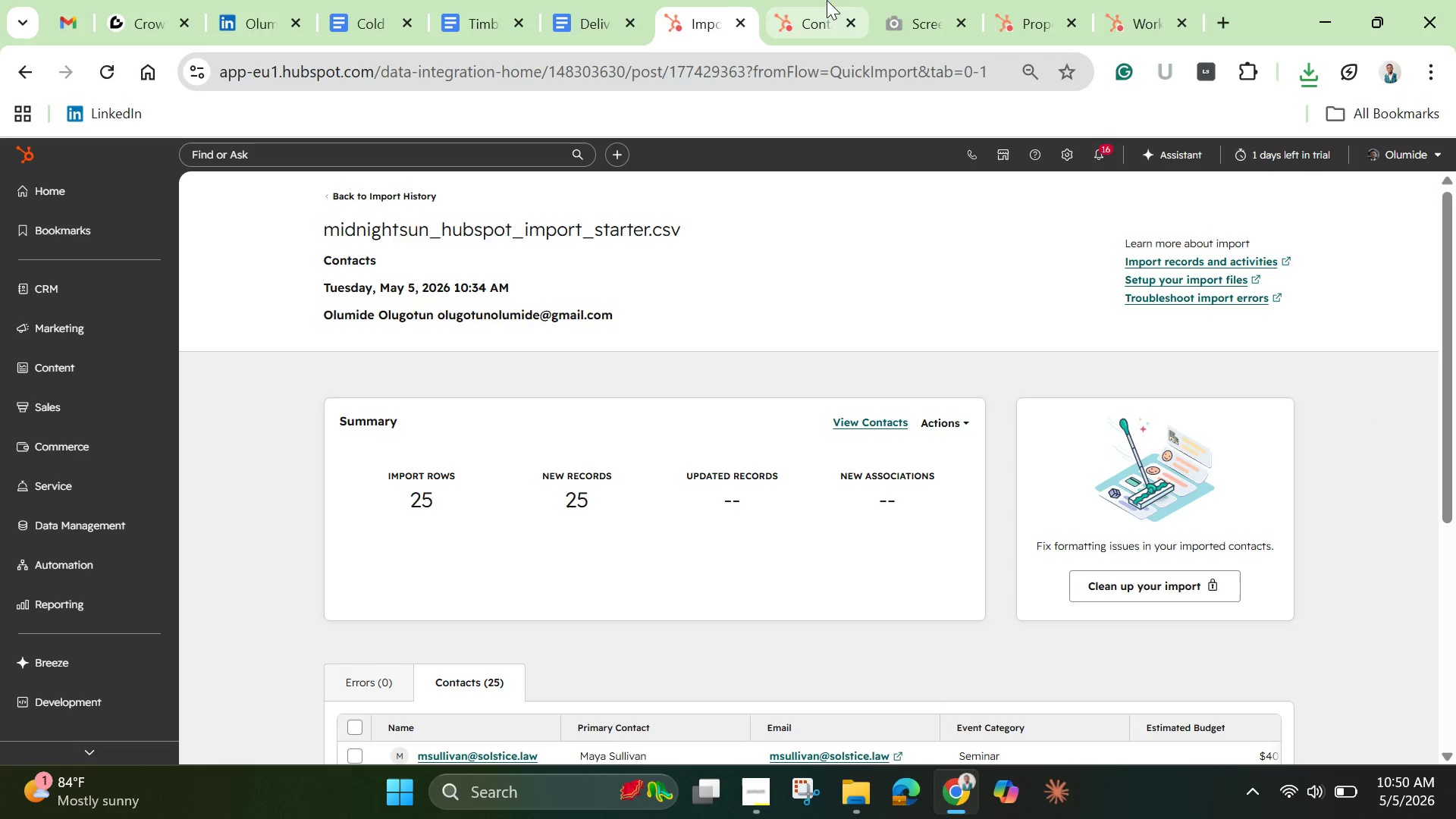 
mouse_move([405, 24])
 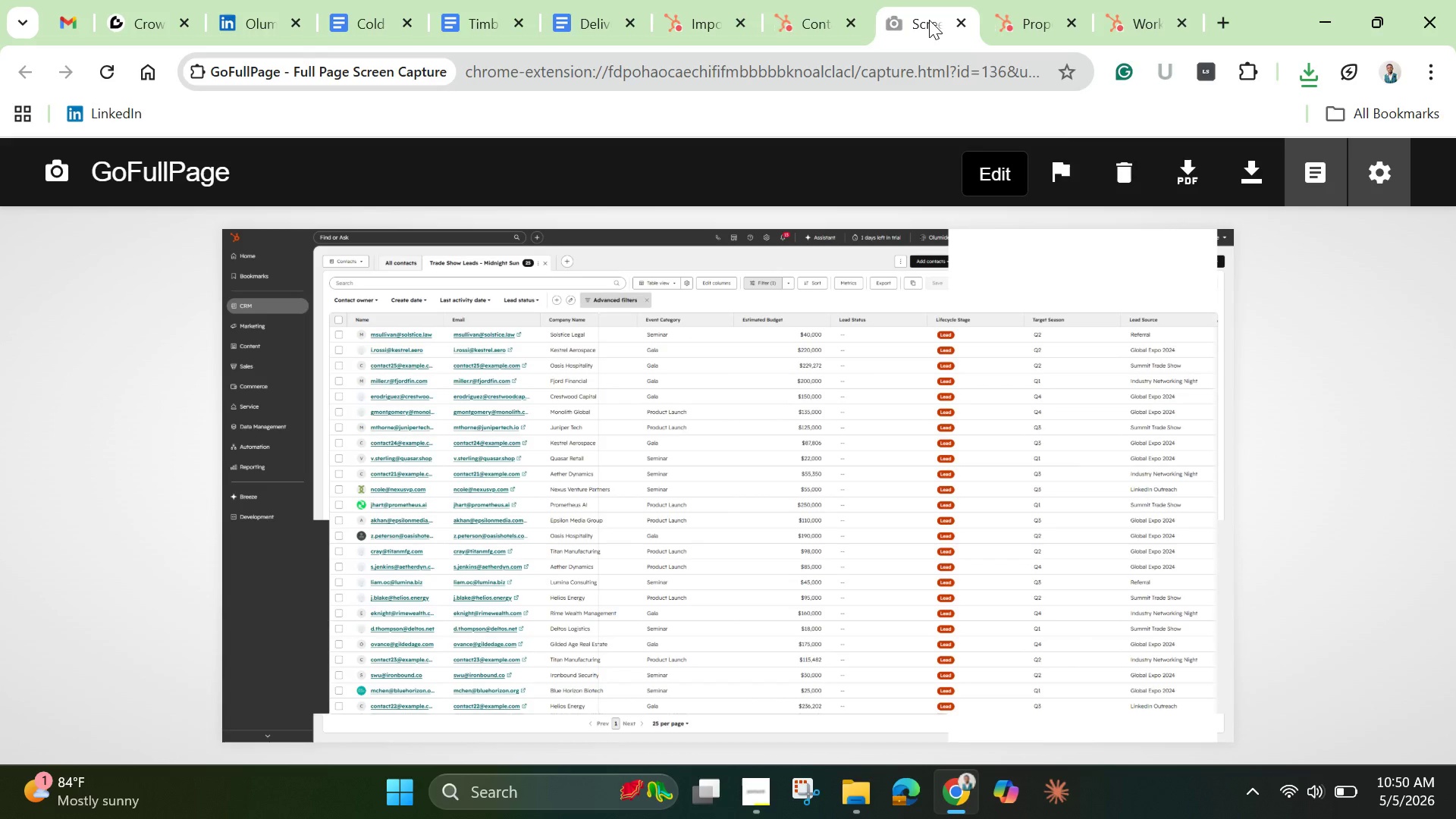 
left_click([929, 20])
 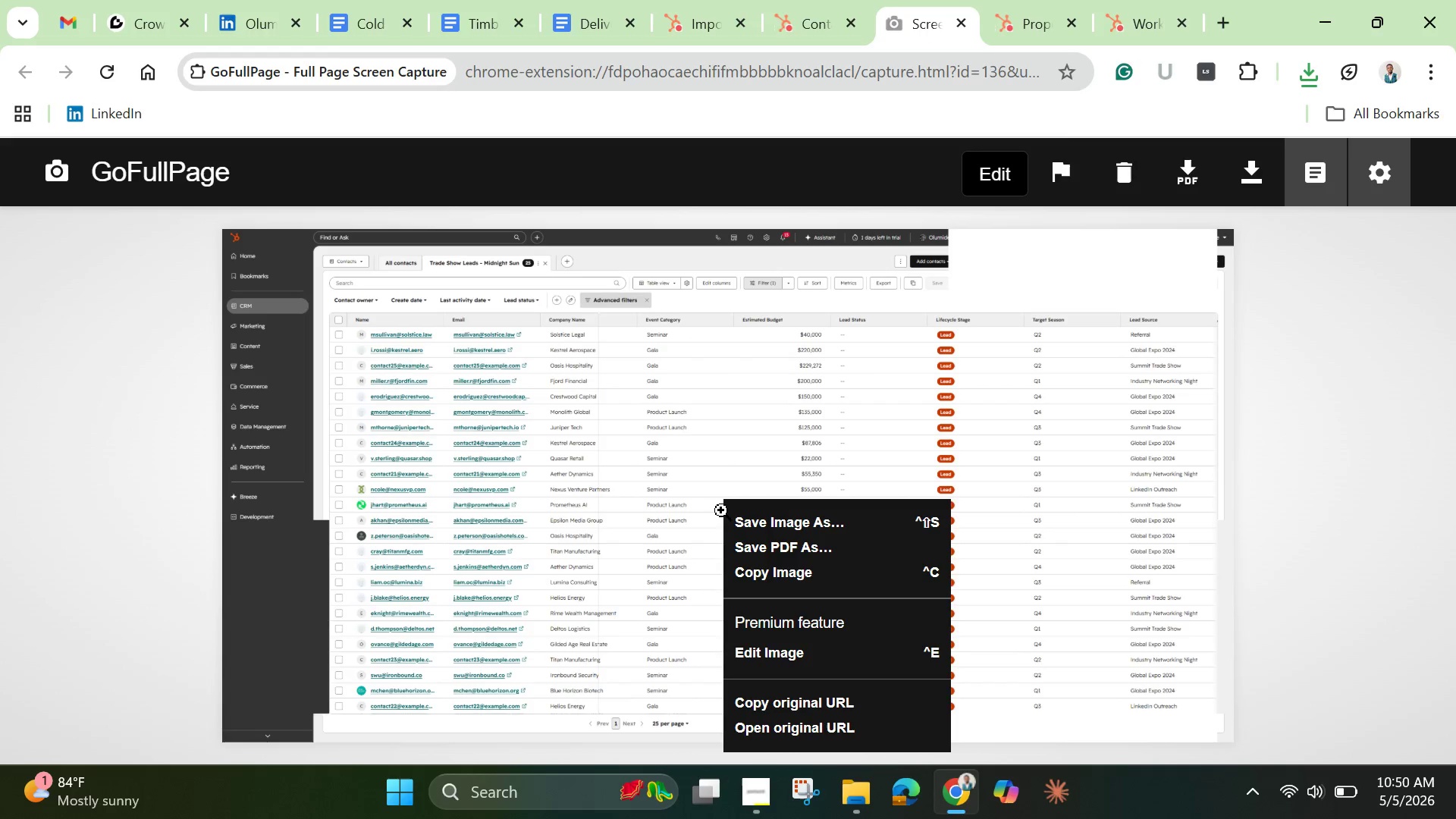 
right_click([721, 510])
 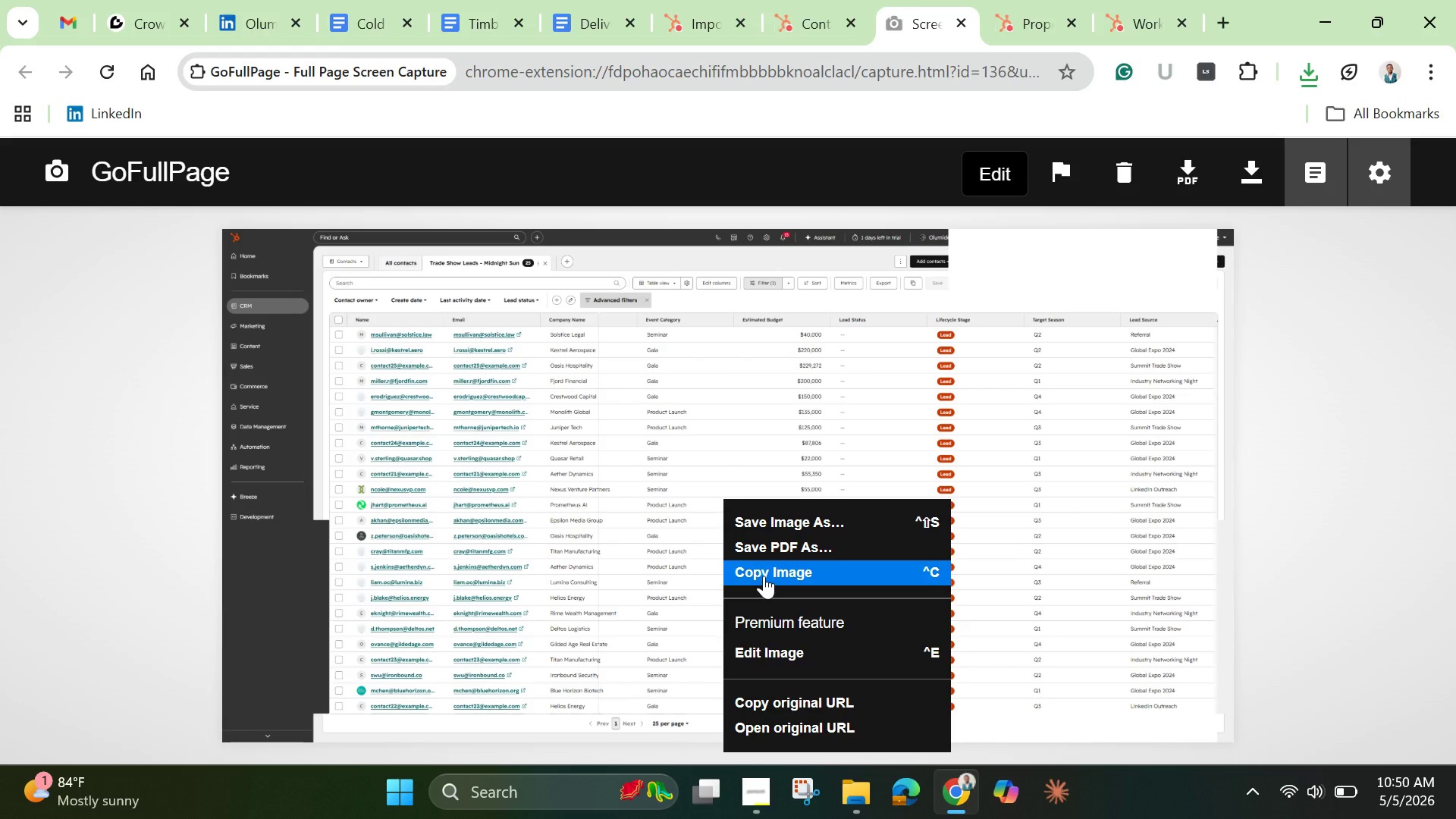 
left_click([764, 576])
 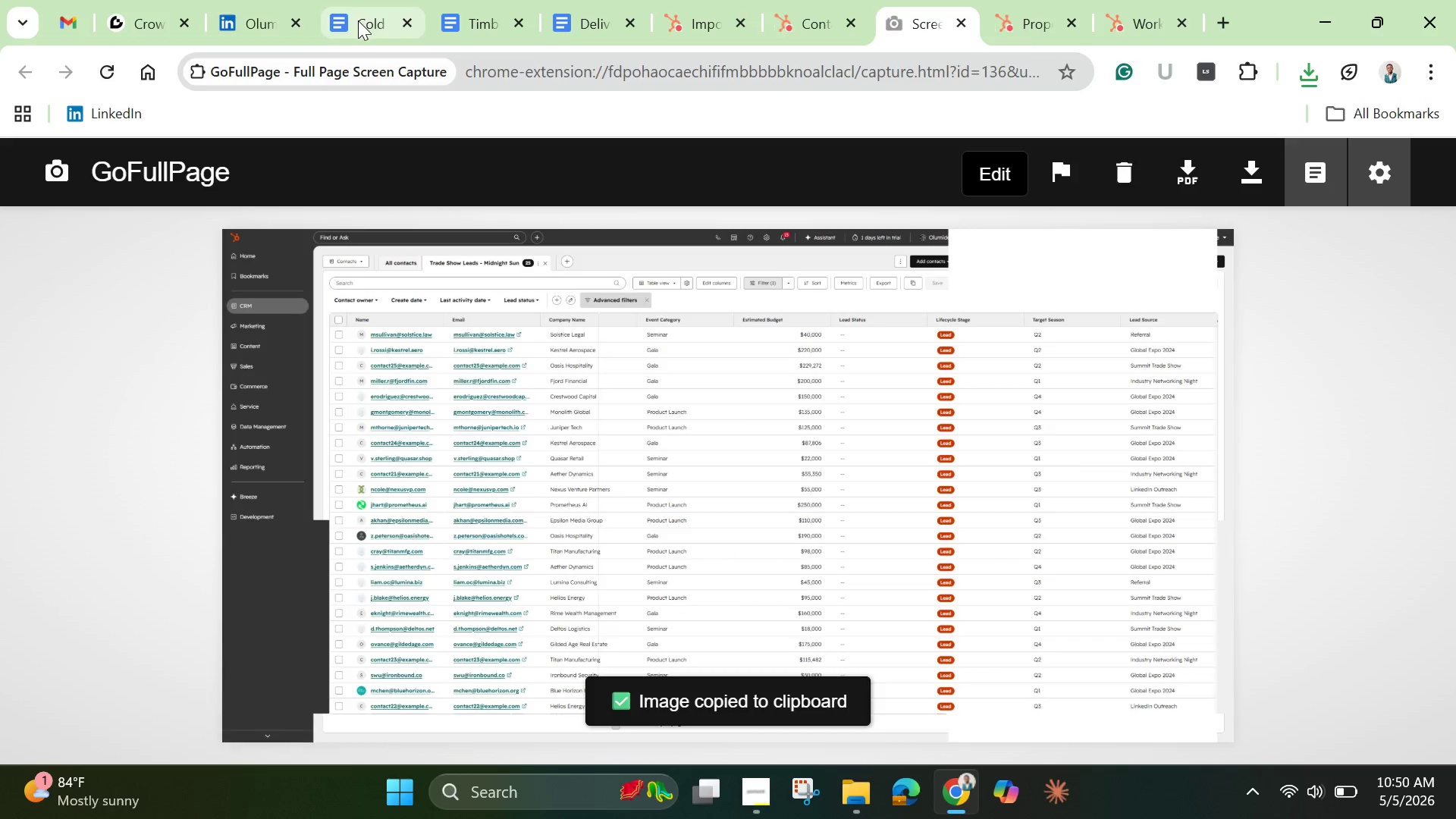 
left_click([358, 20])
 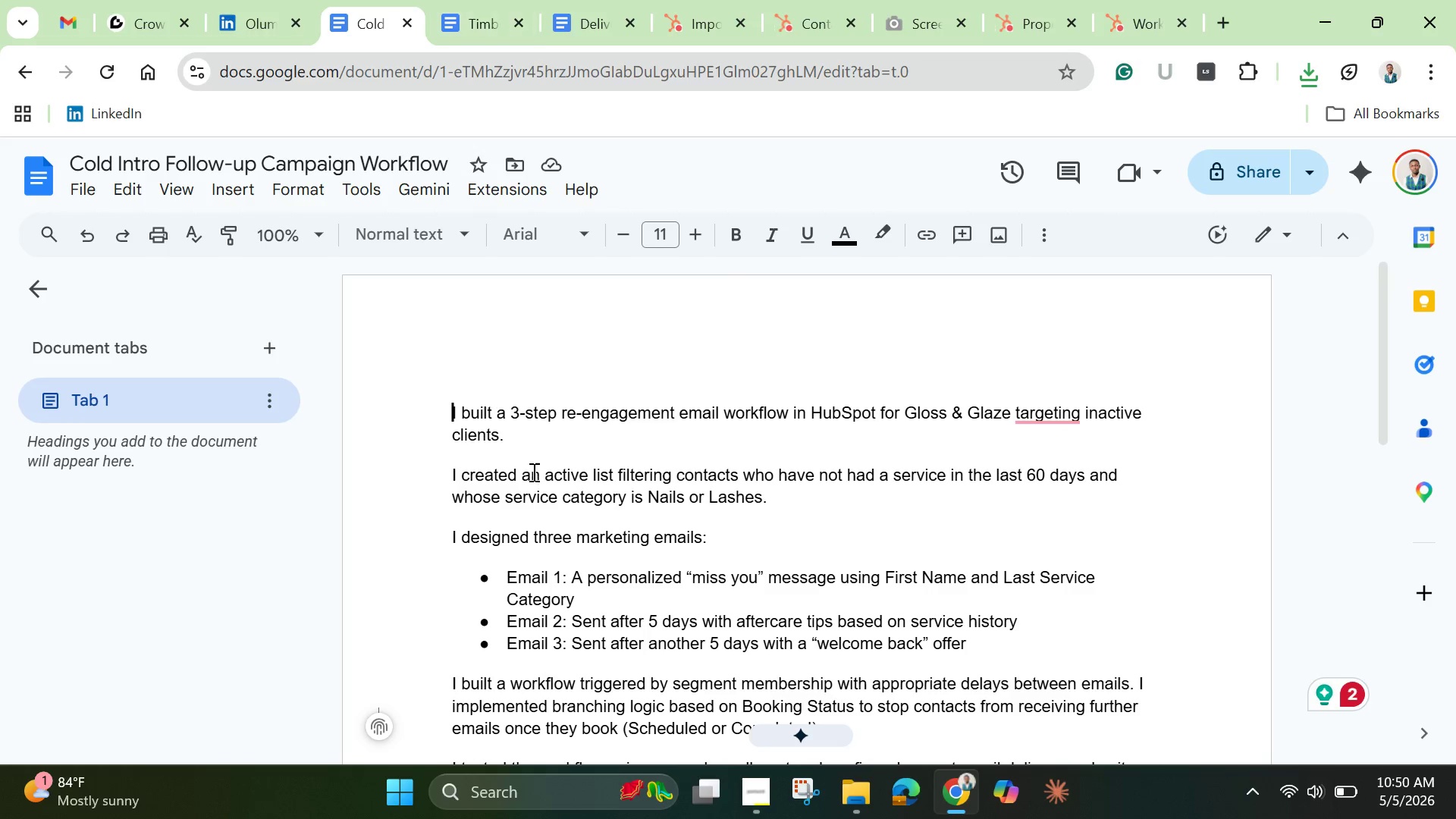 
left_click([548, 421])
 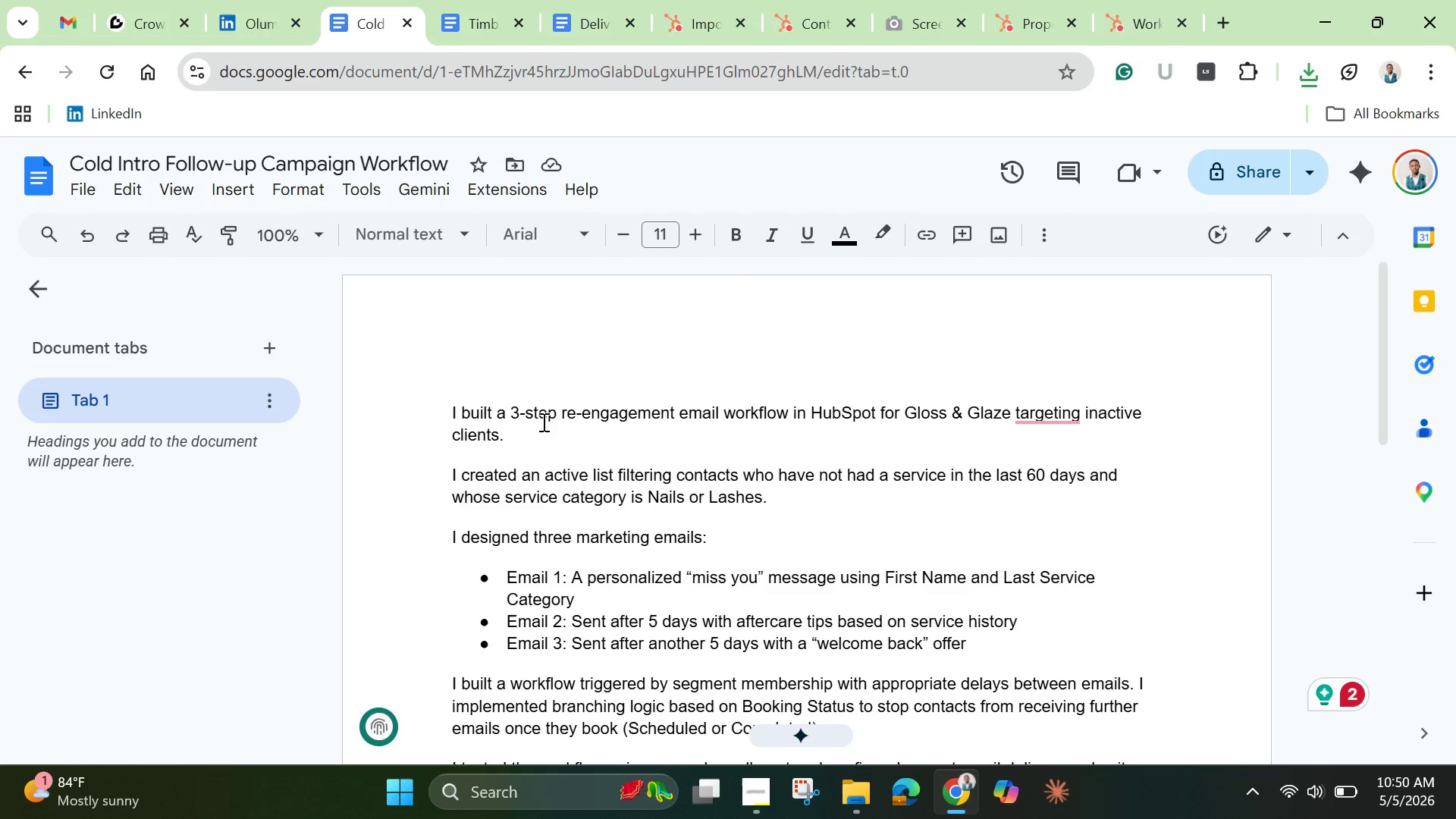 
key(Control+A)
 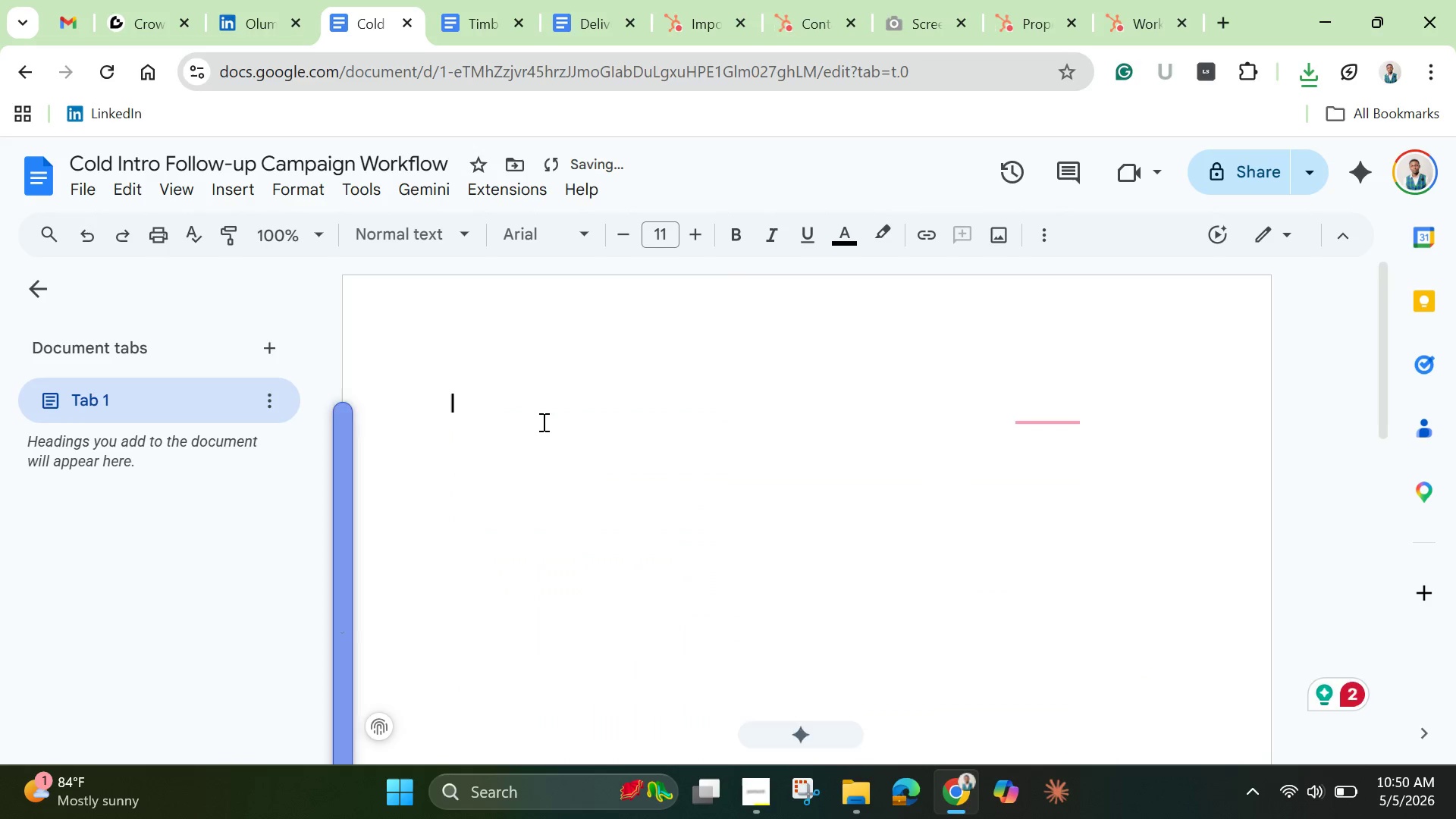 
key(Backspace)
 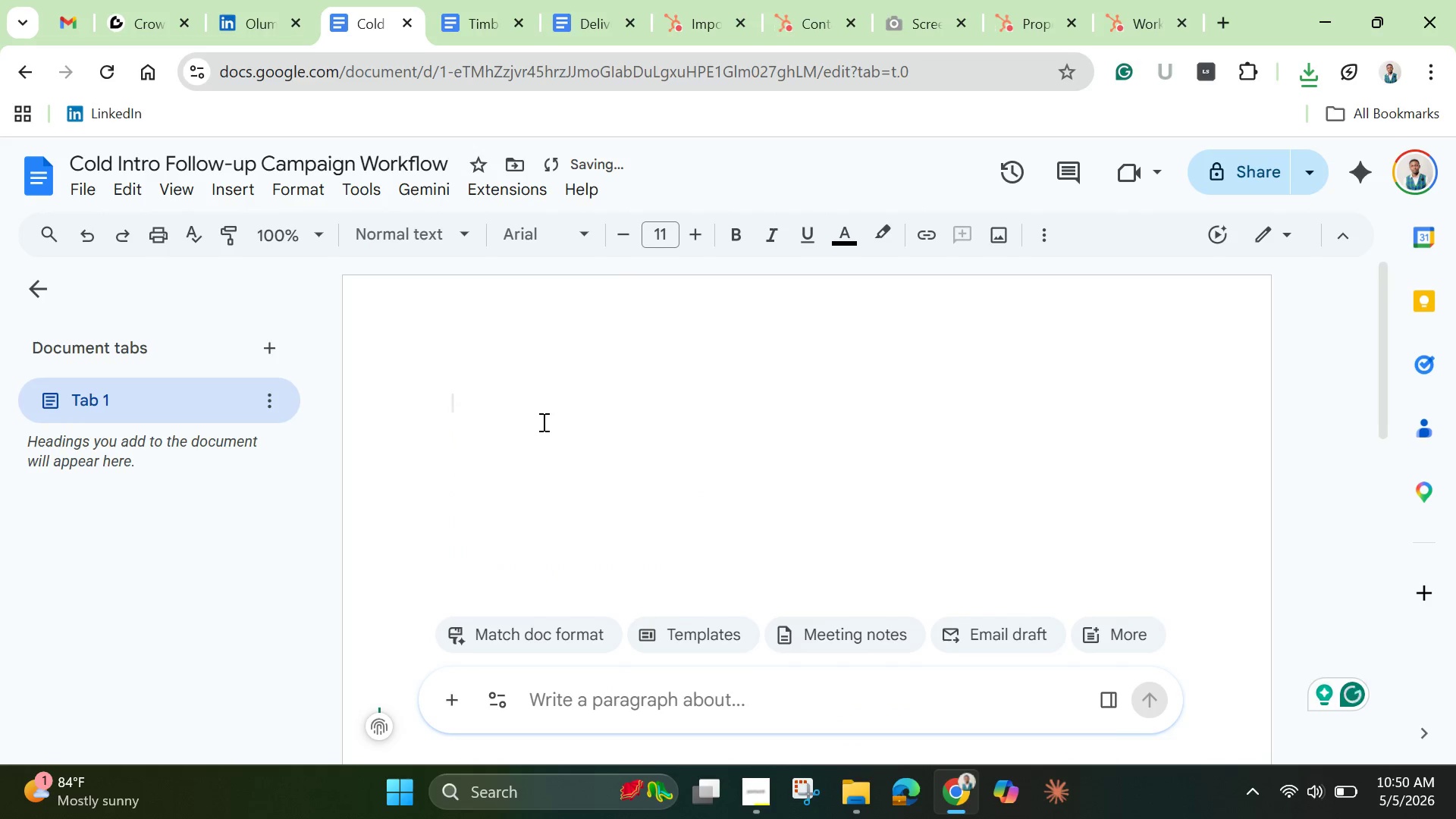 
key(Control+V)
 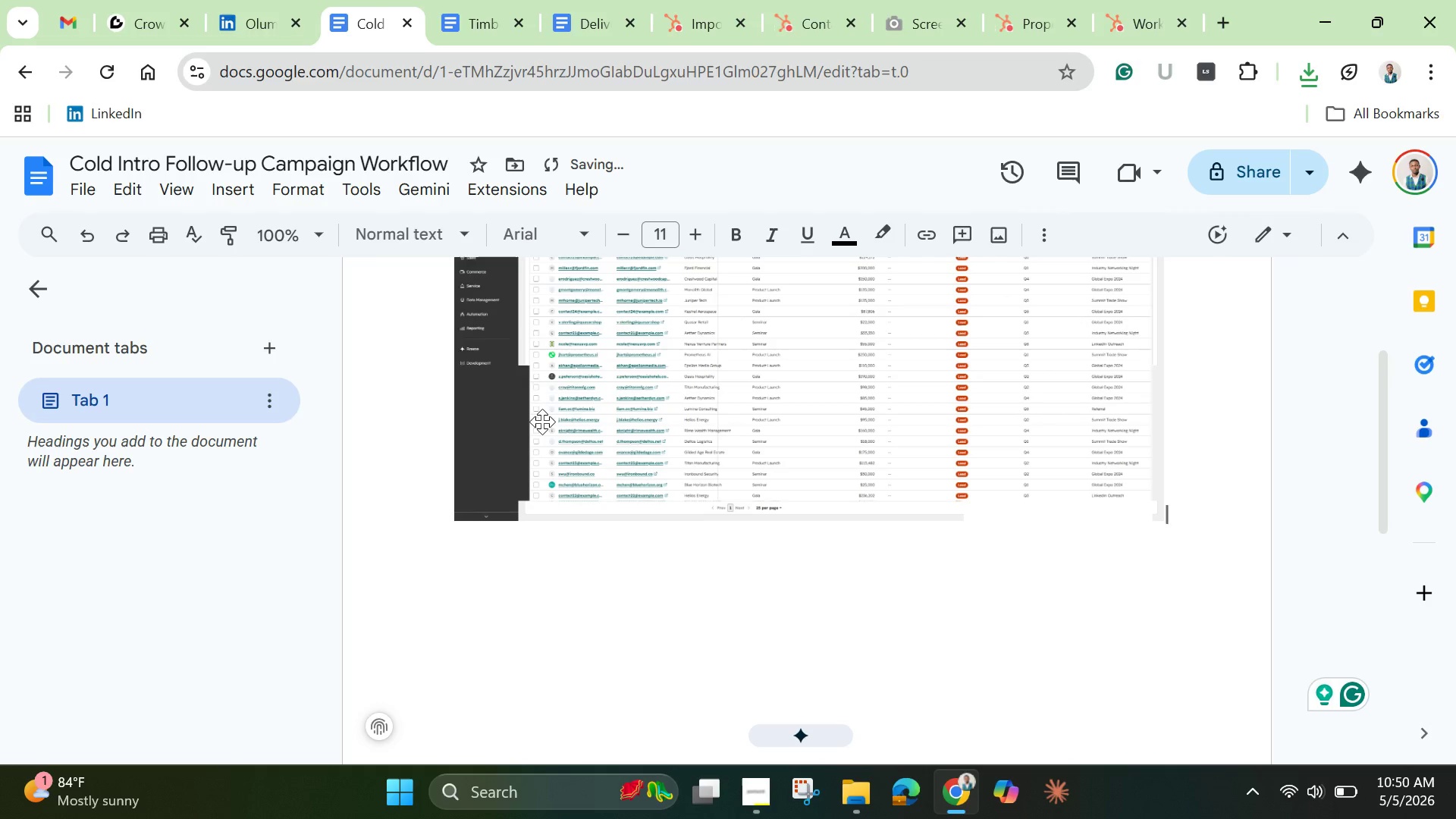 
key(Enter)
 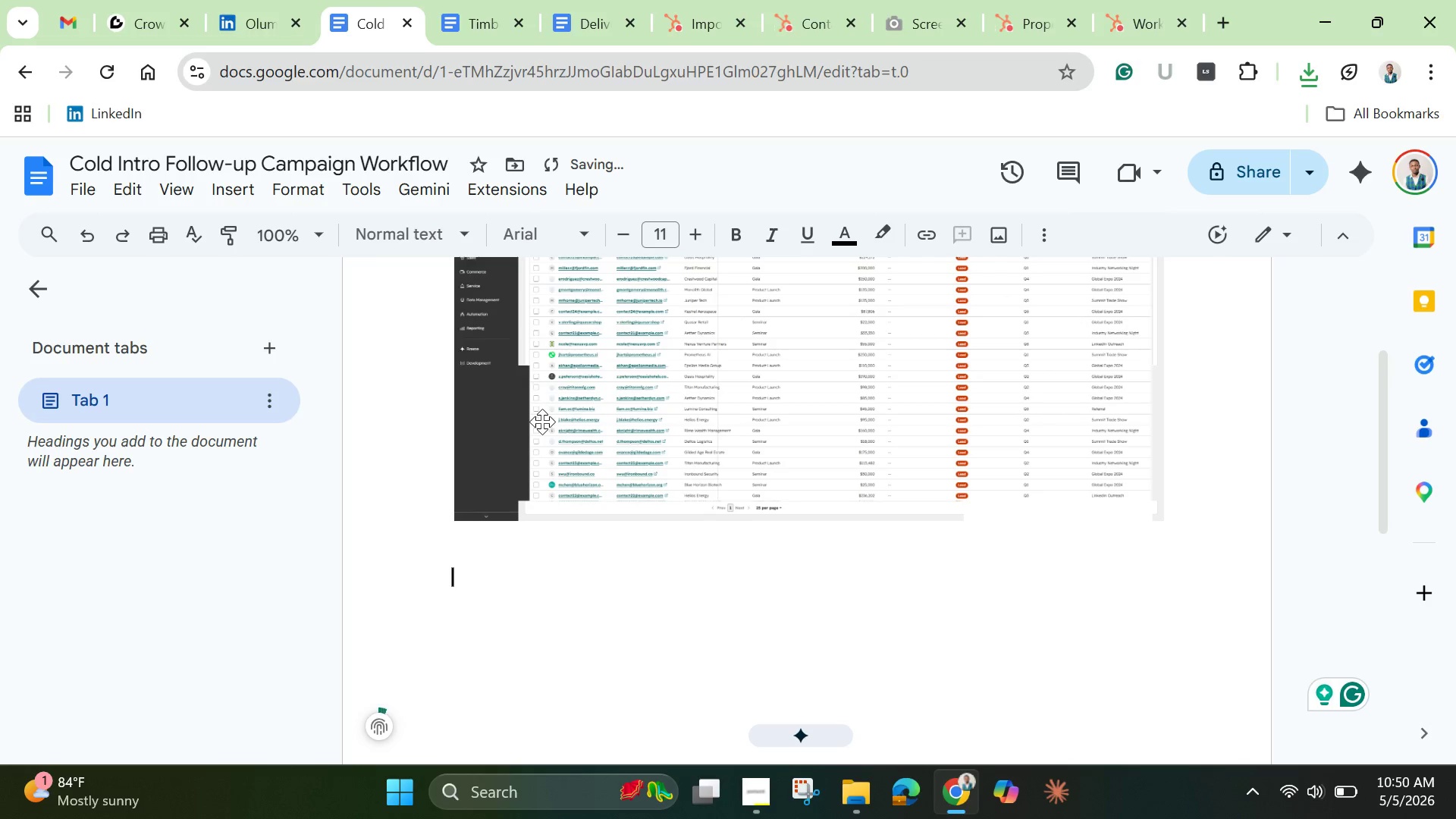 
key(Enter)
 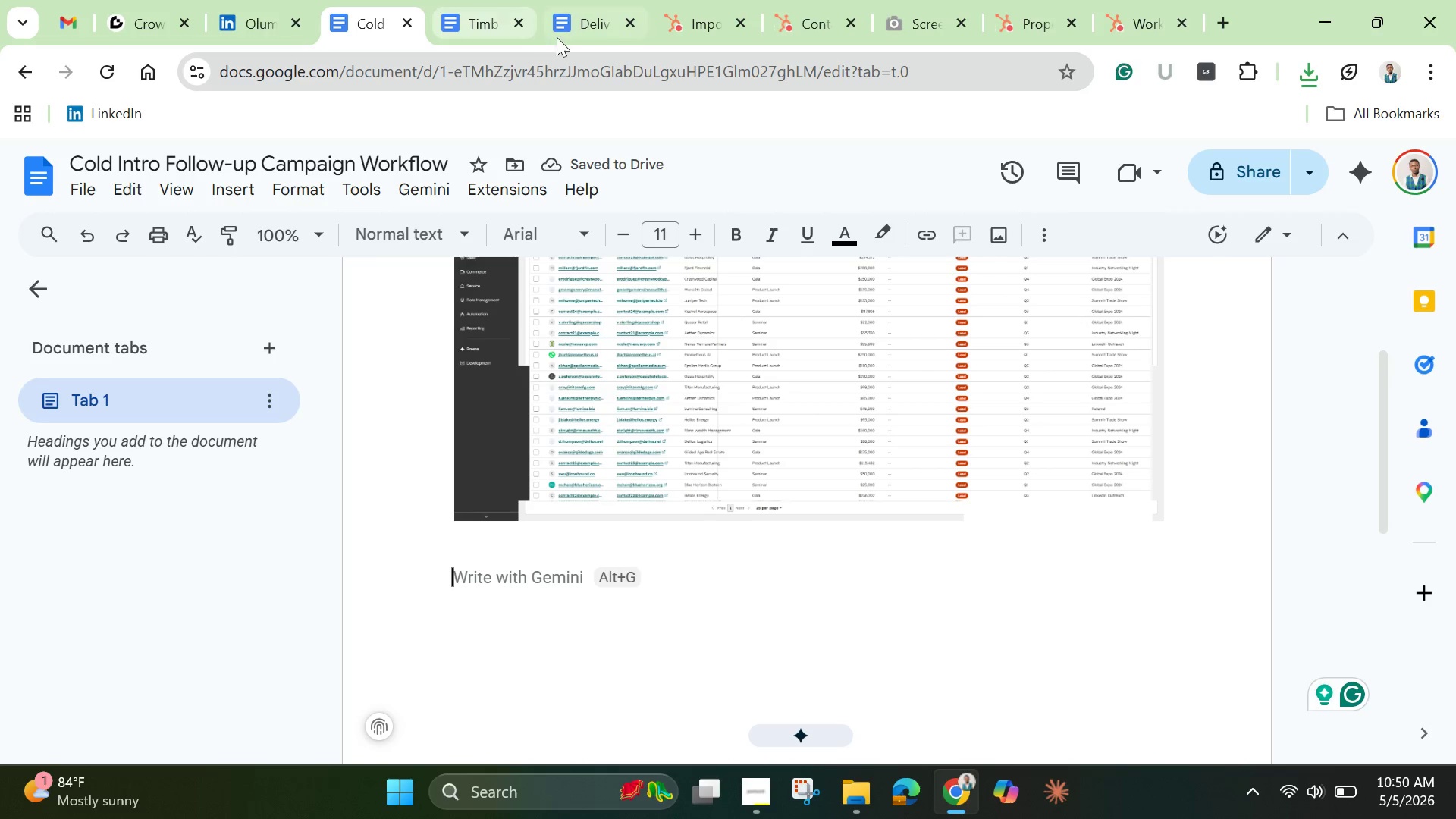 
left_click([711, 25])
 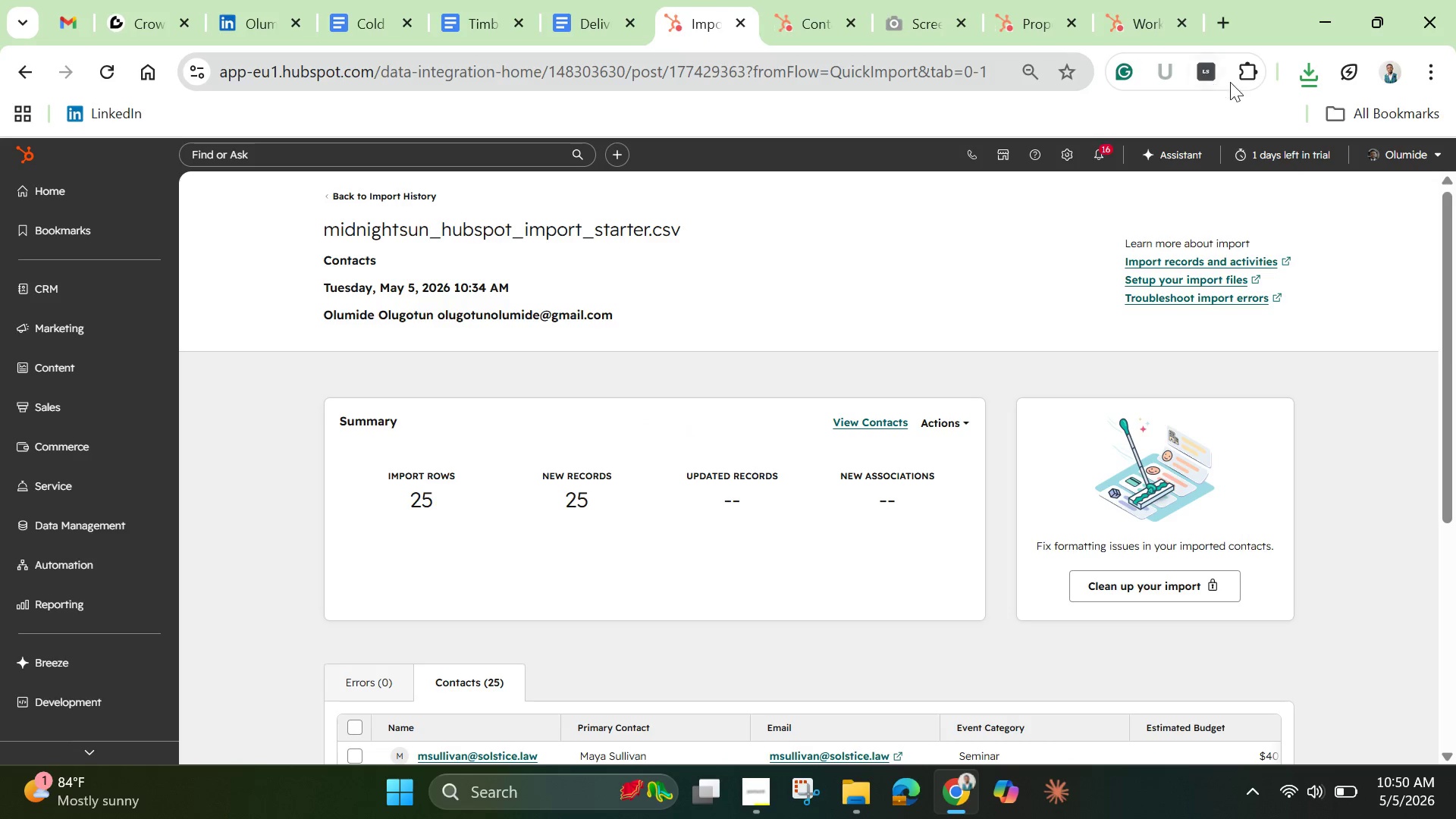 
left_click([1243, 79])
 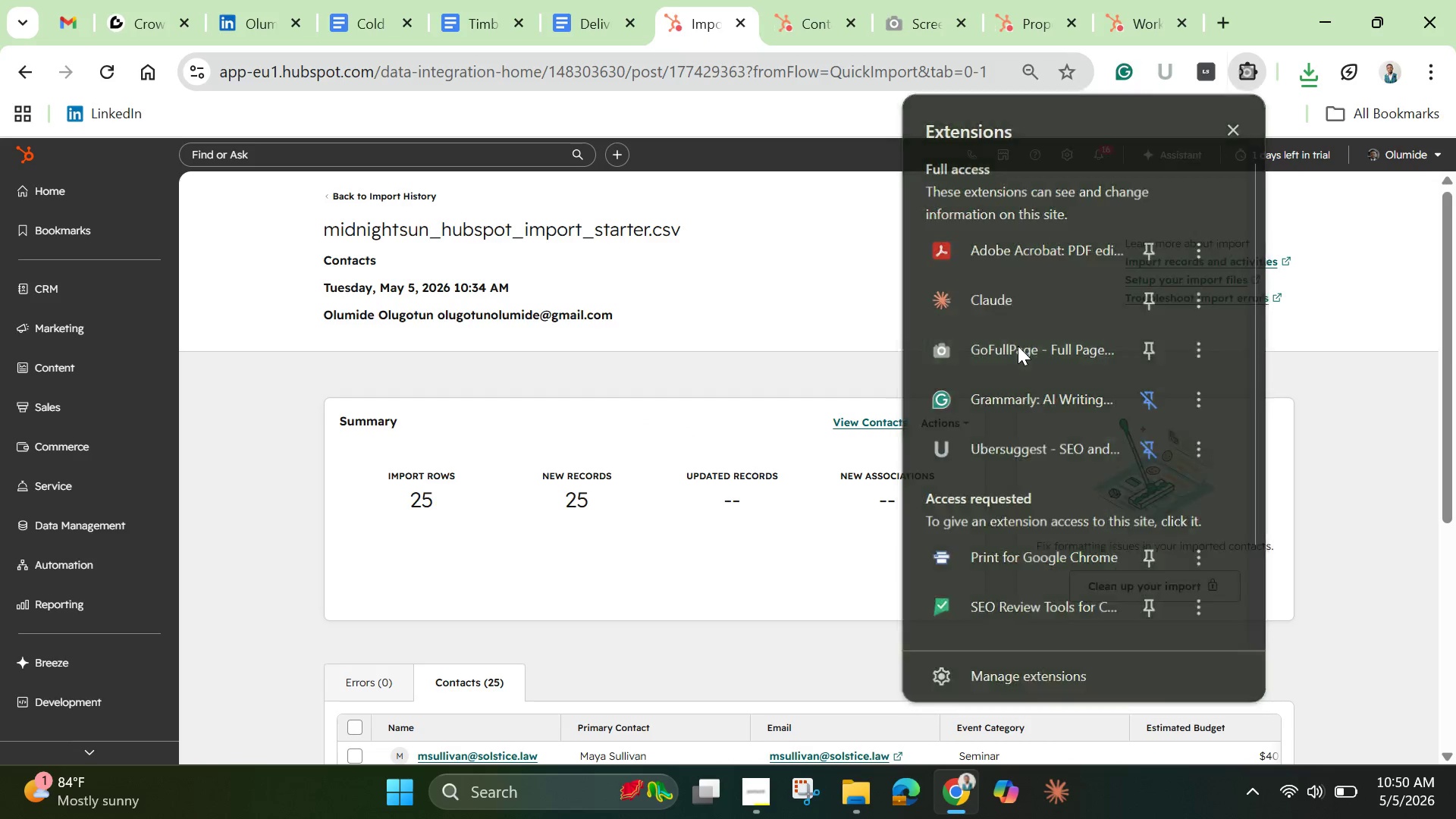 
left_click([1018, 346])
 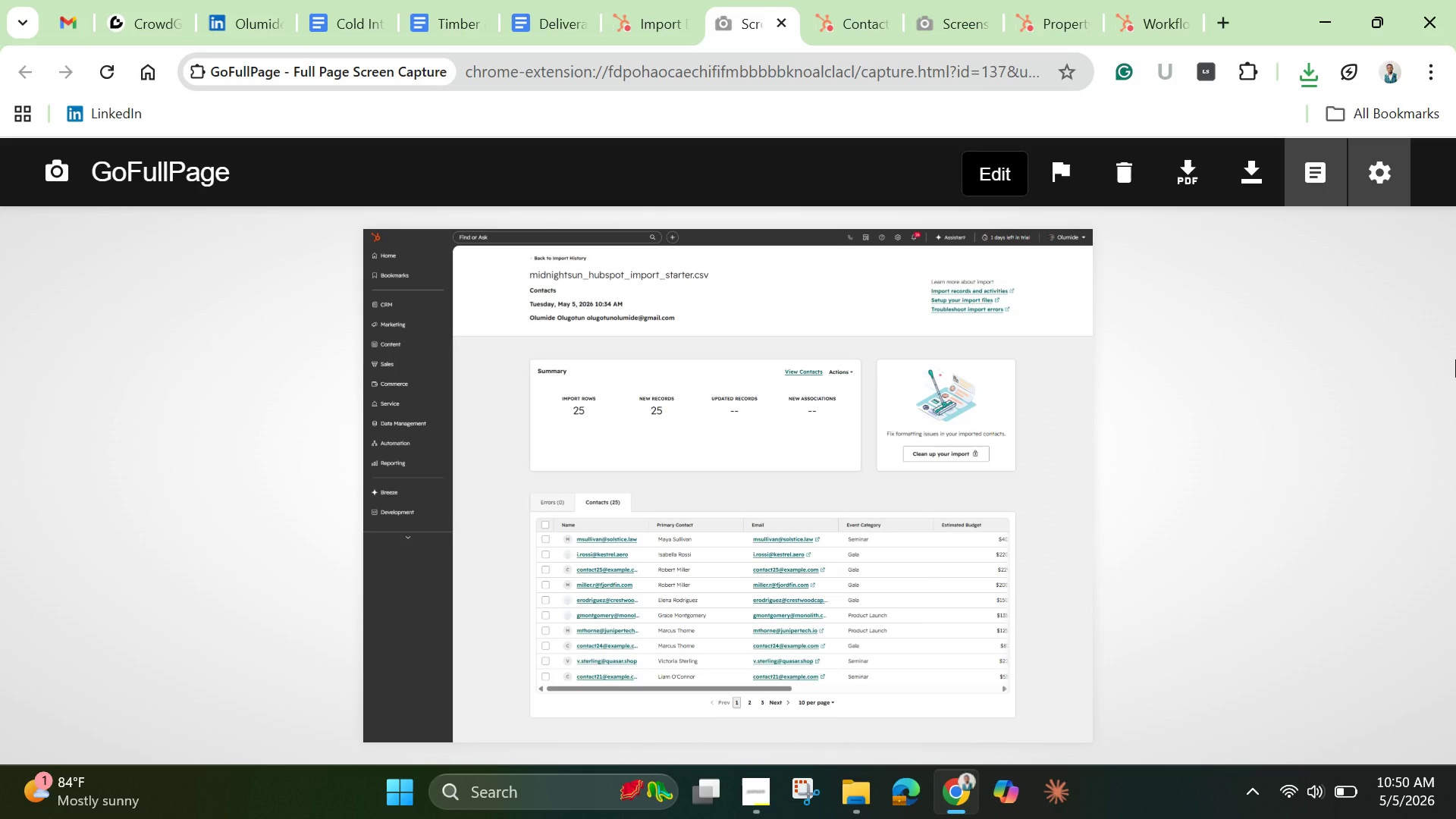 
wait(9.65)
 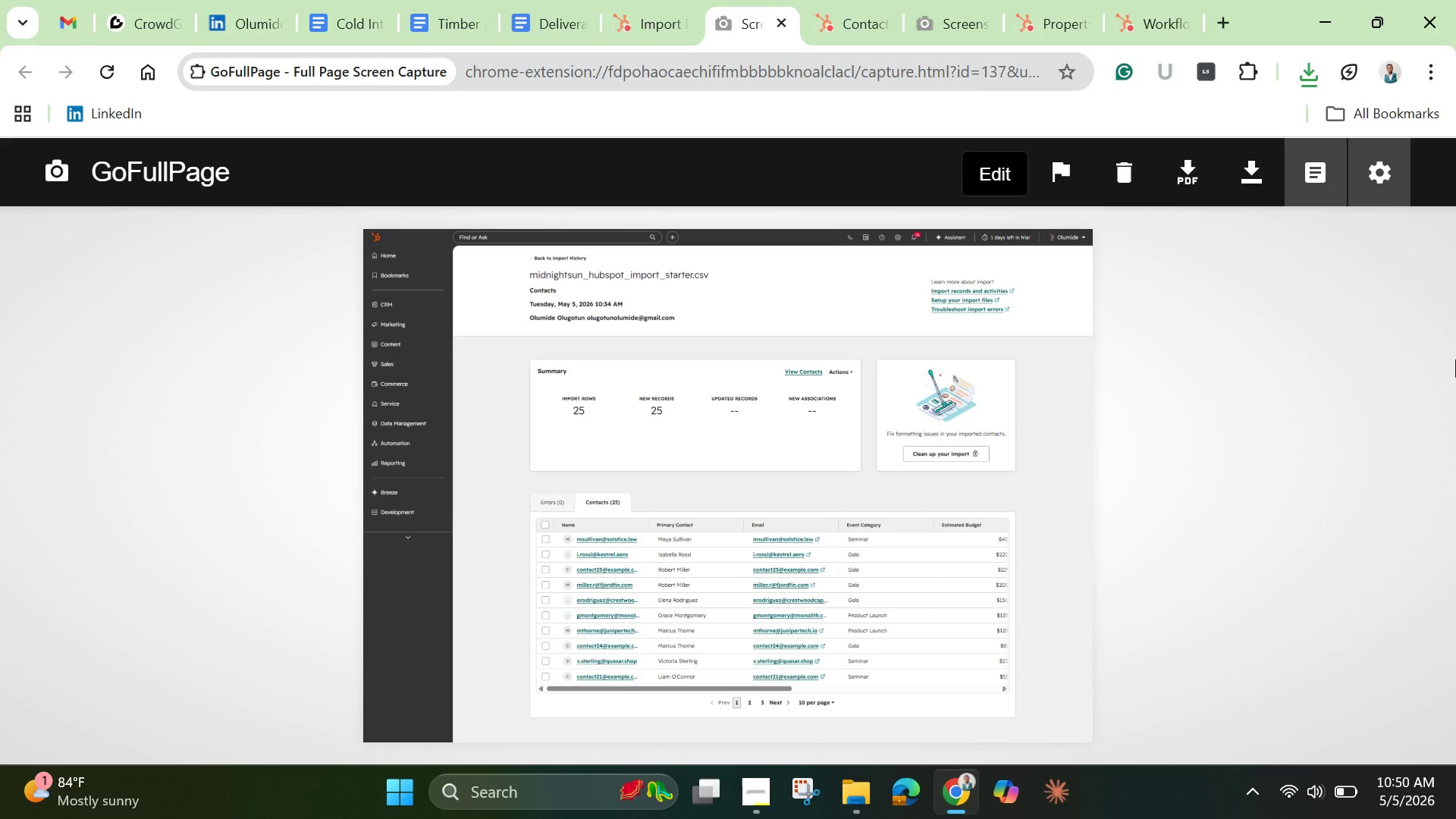 
mouse_move([773, 592])
 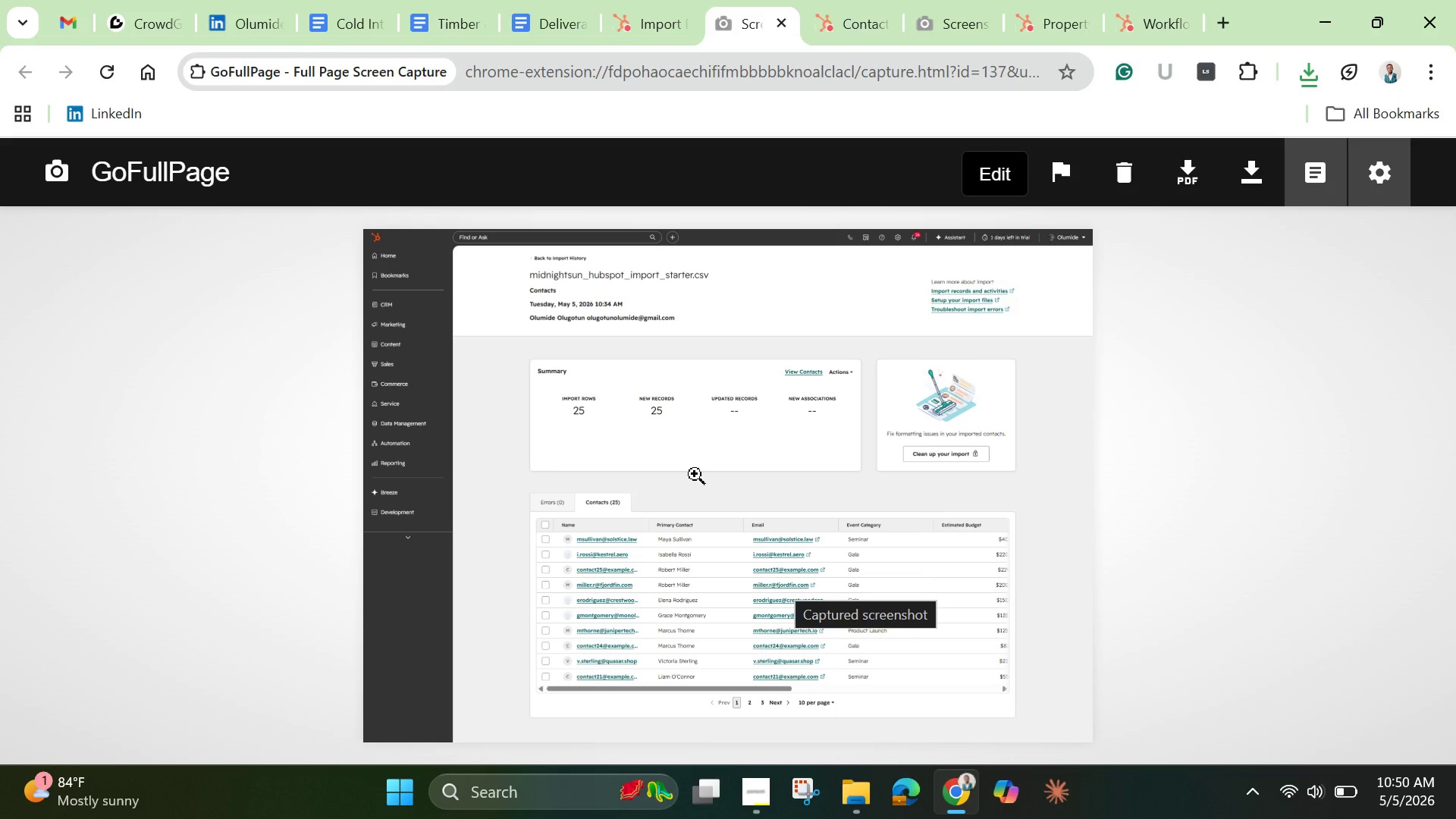 
right_click([695, 474])
 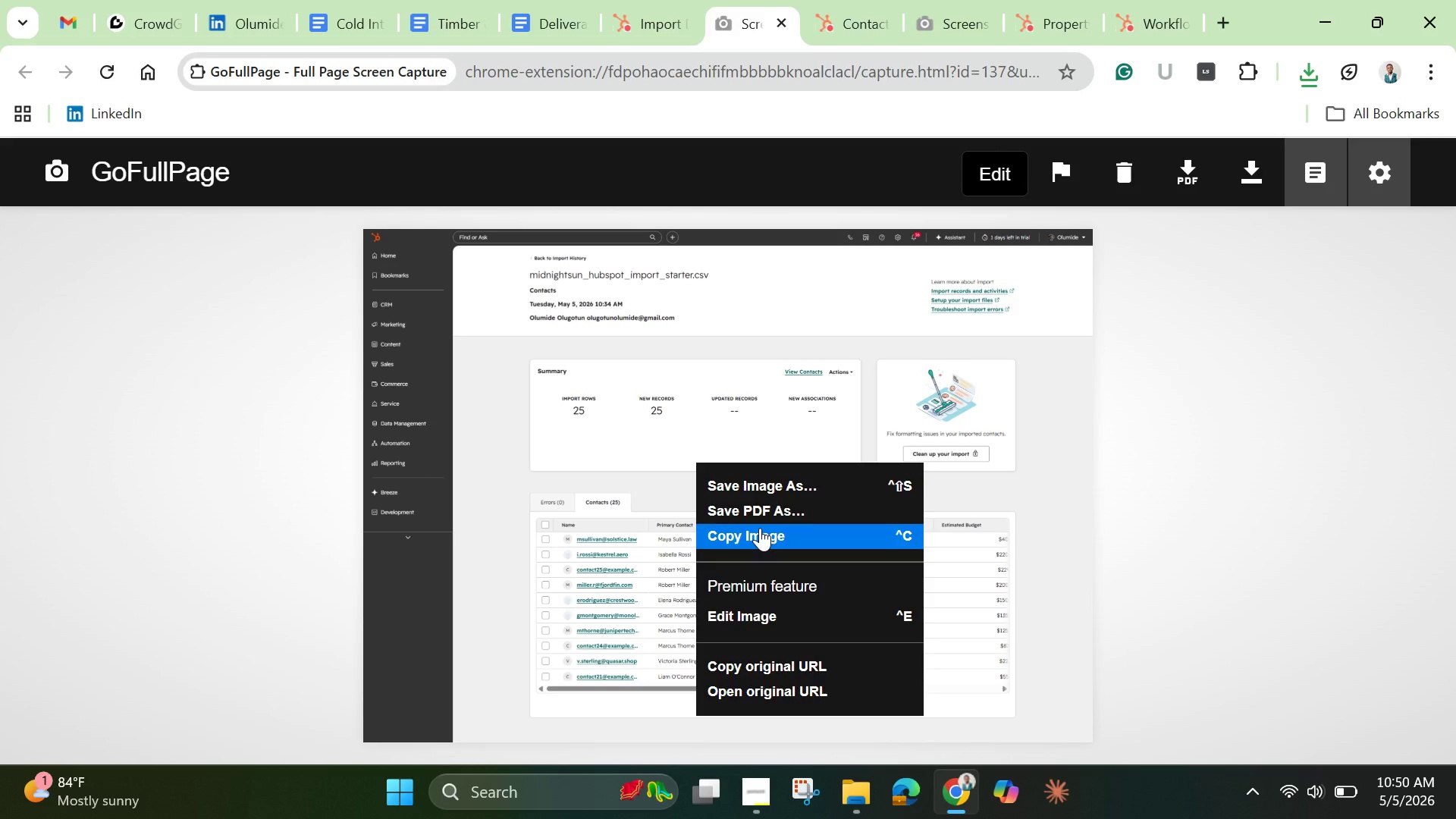 
left_click([760, 528])
 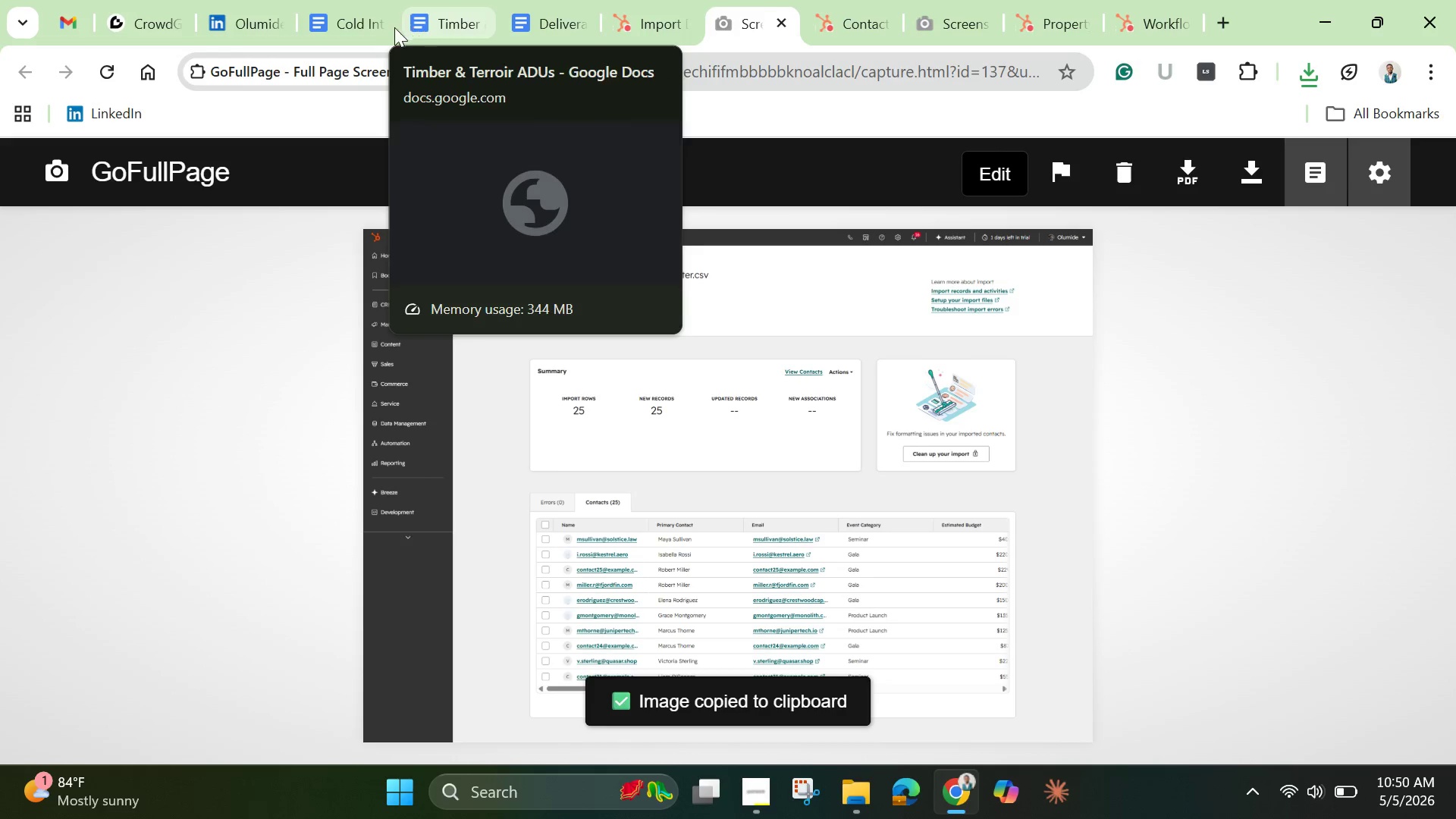 
left_click([353, 21])
 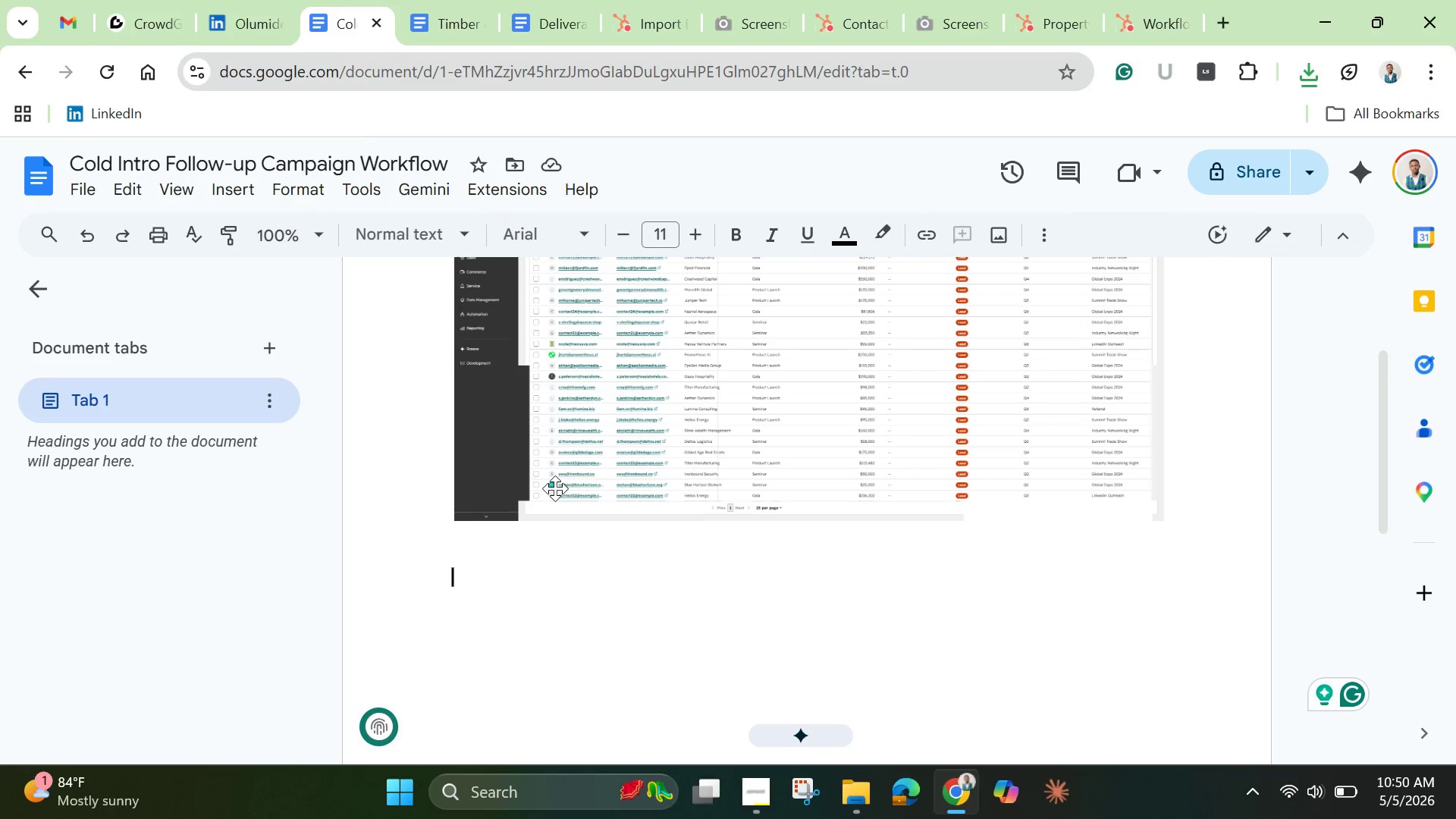 
key(Control+V)
 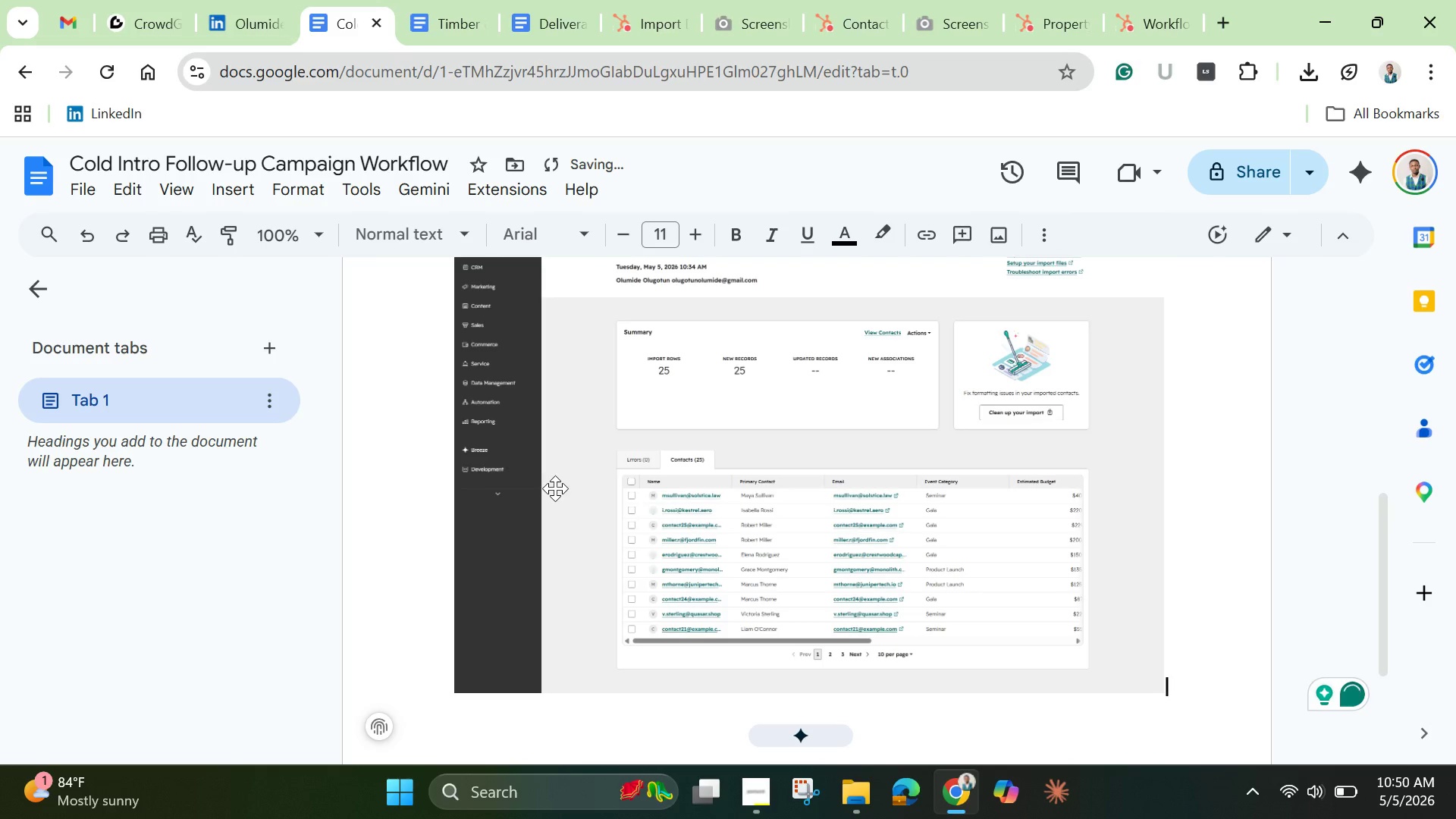 
key(Enter)
 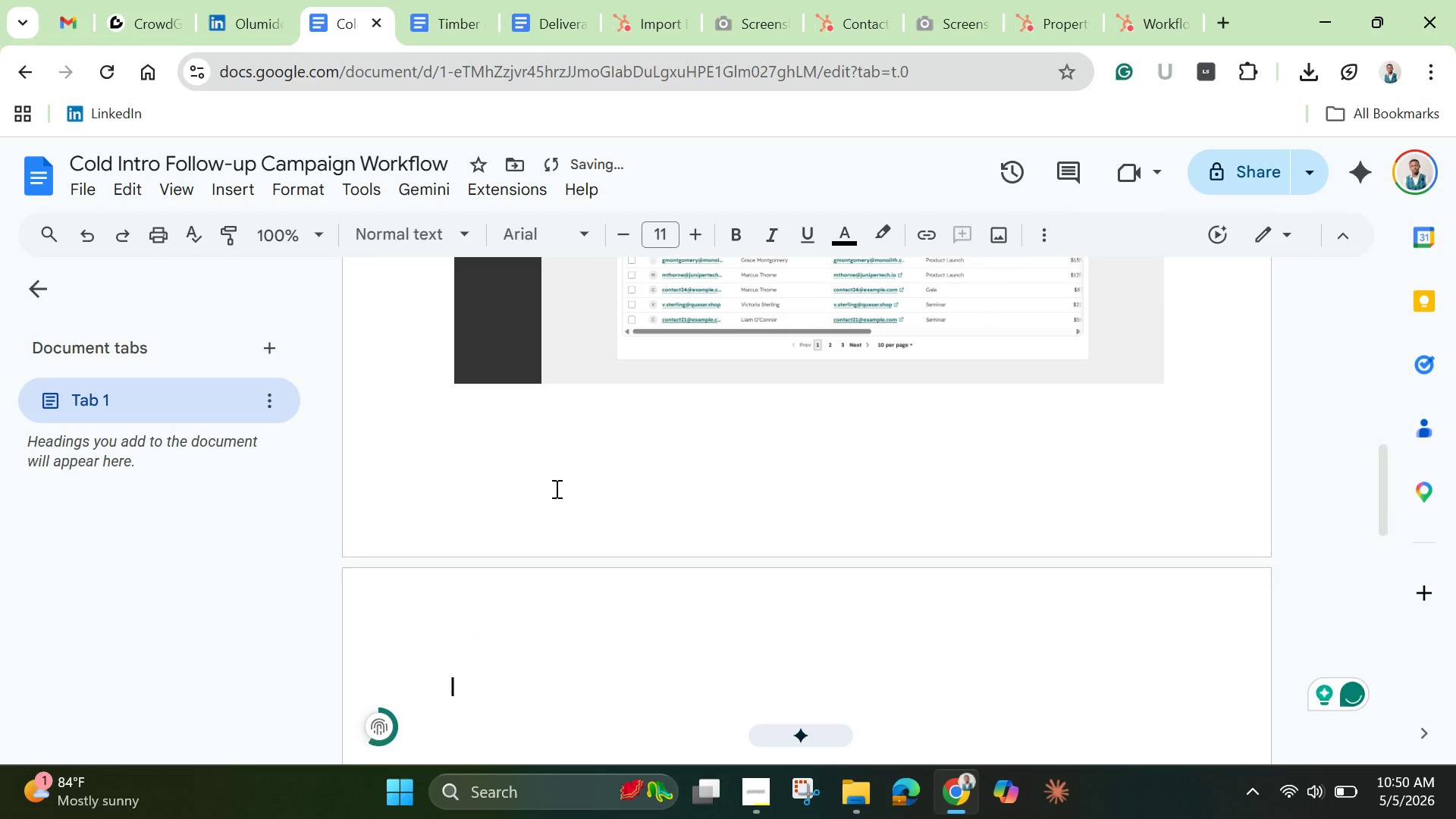 
key(Enter)
 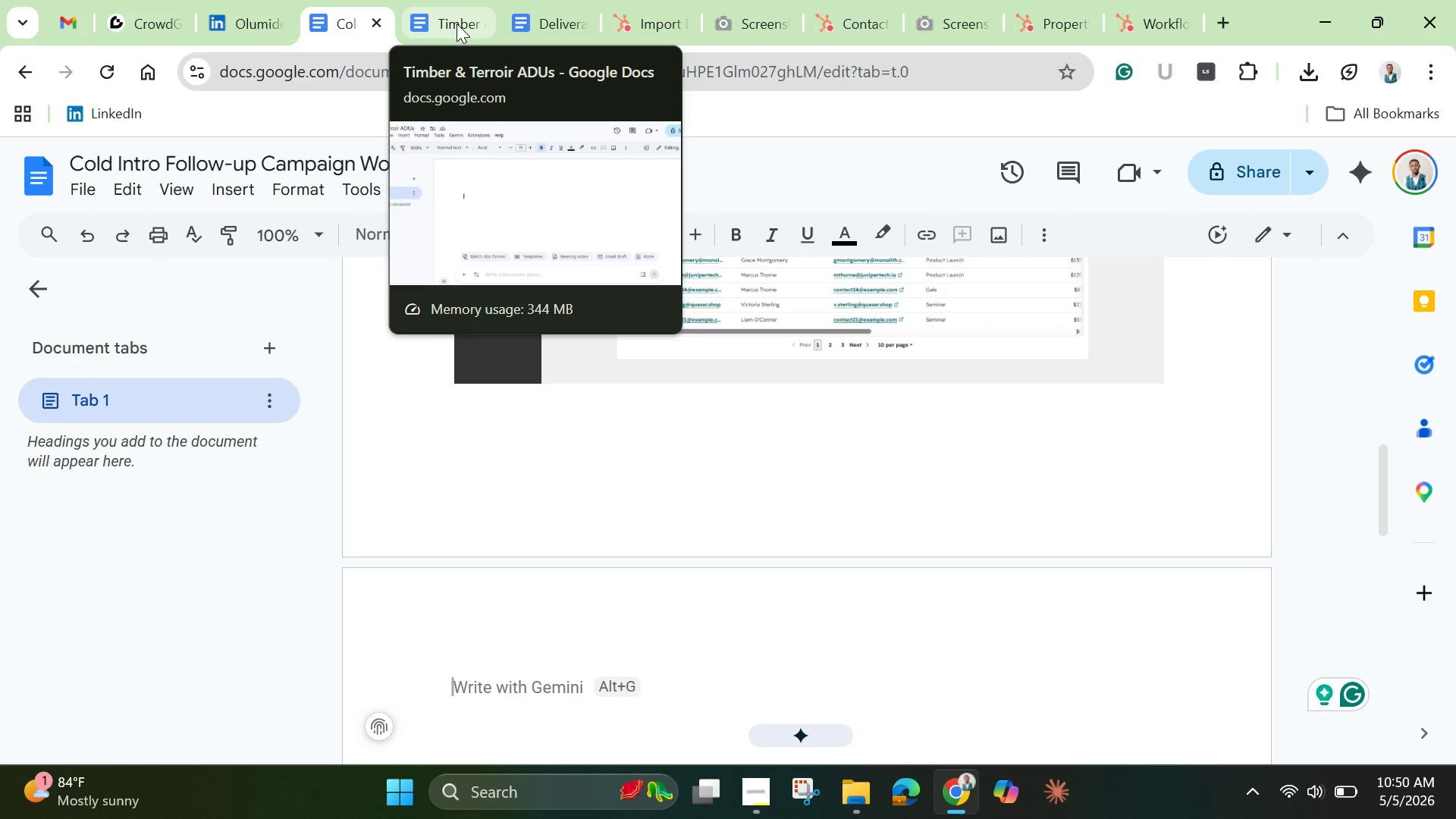 
left_click([457, 24])
 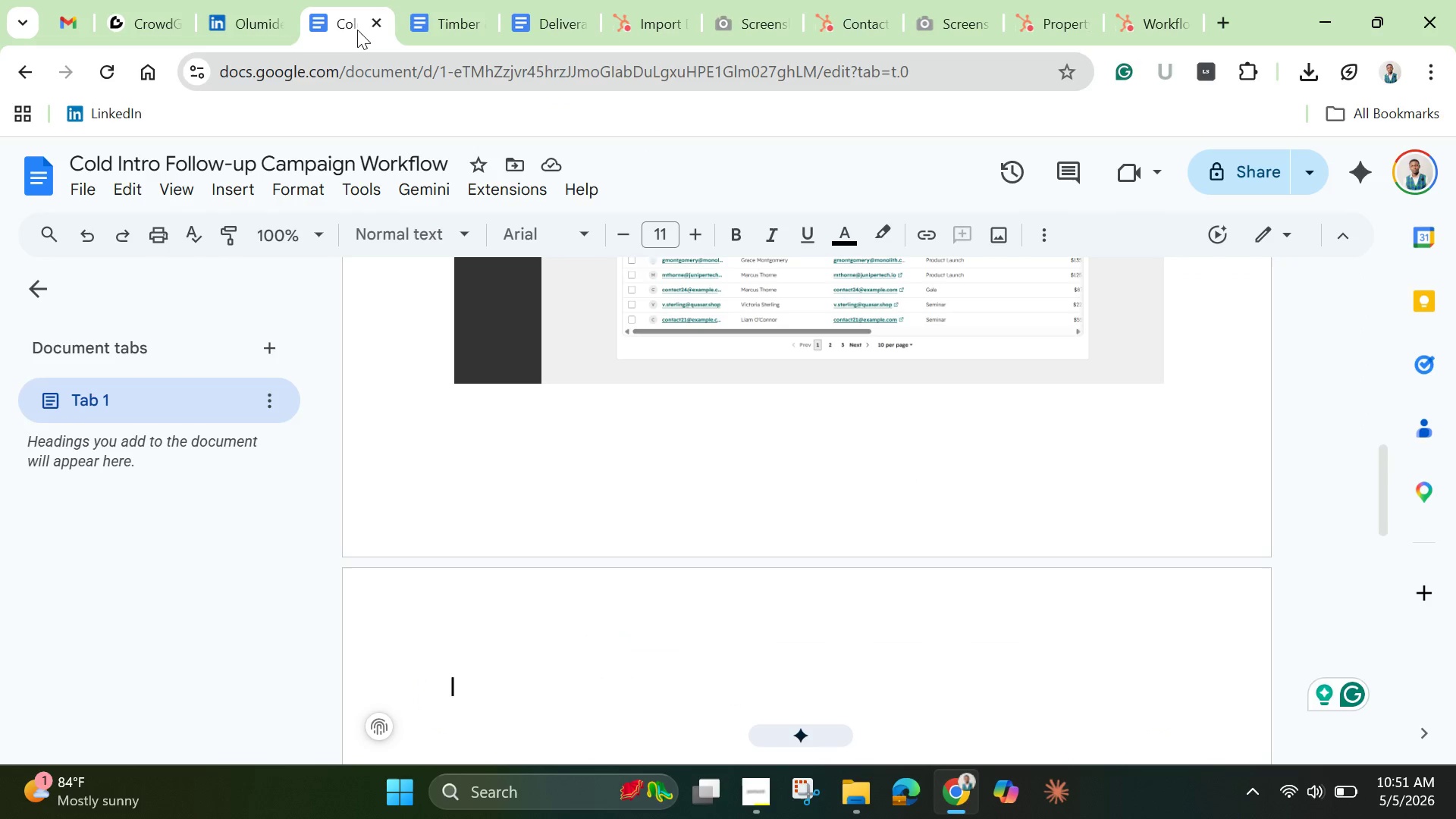 
left_click([357, 30])
 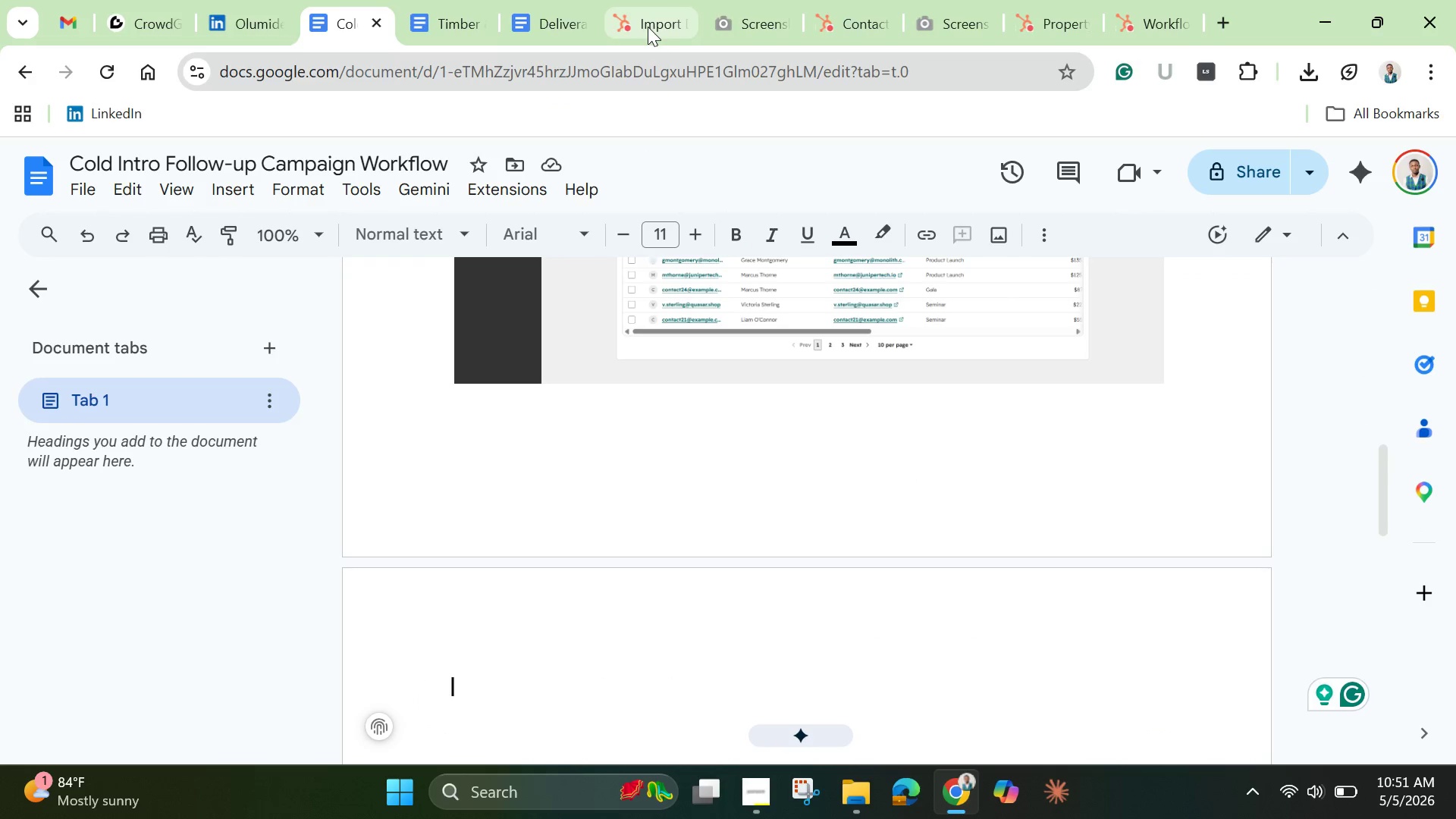 
left_click([648, 27])
 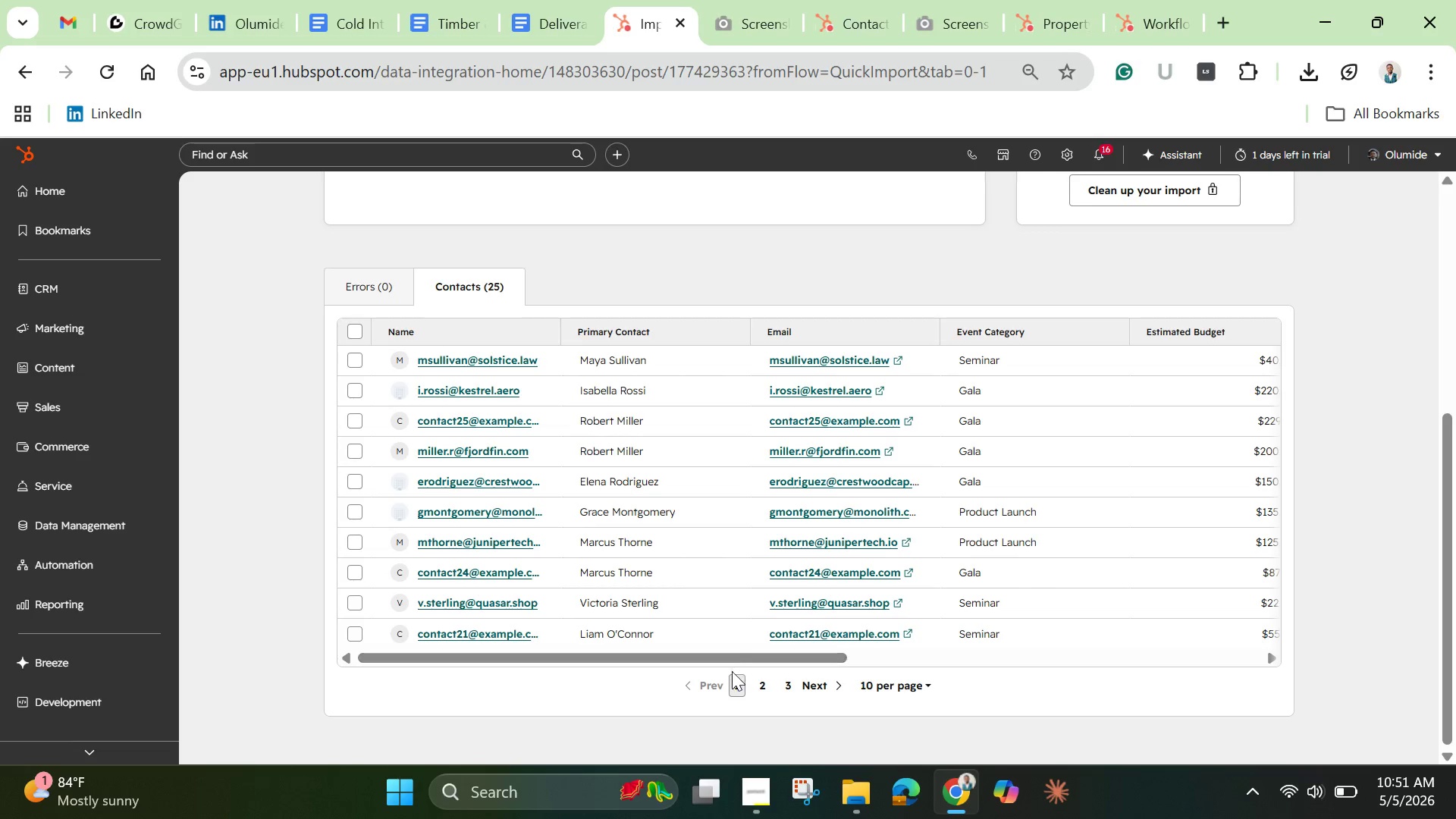 
left_click_drag(start_coordinate=[745, 663], to_coordinate=[542, 667])
 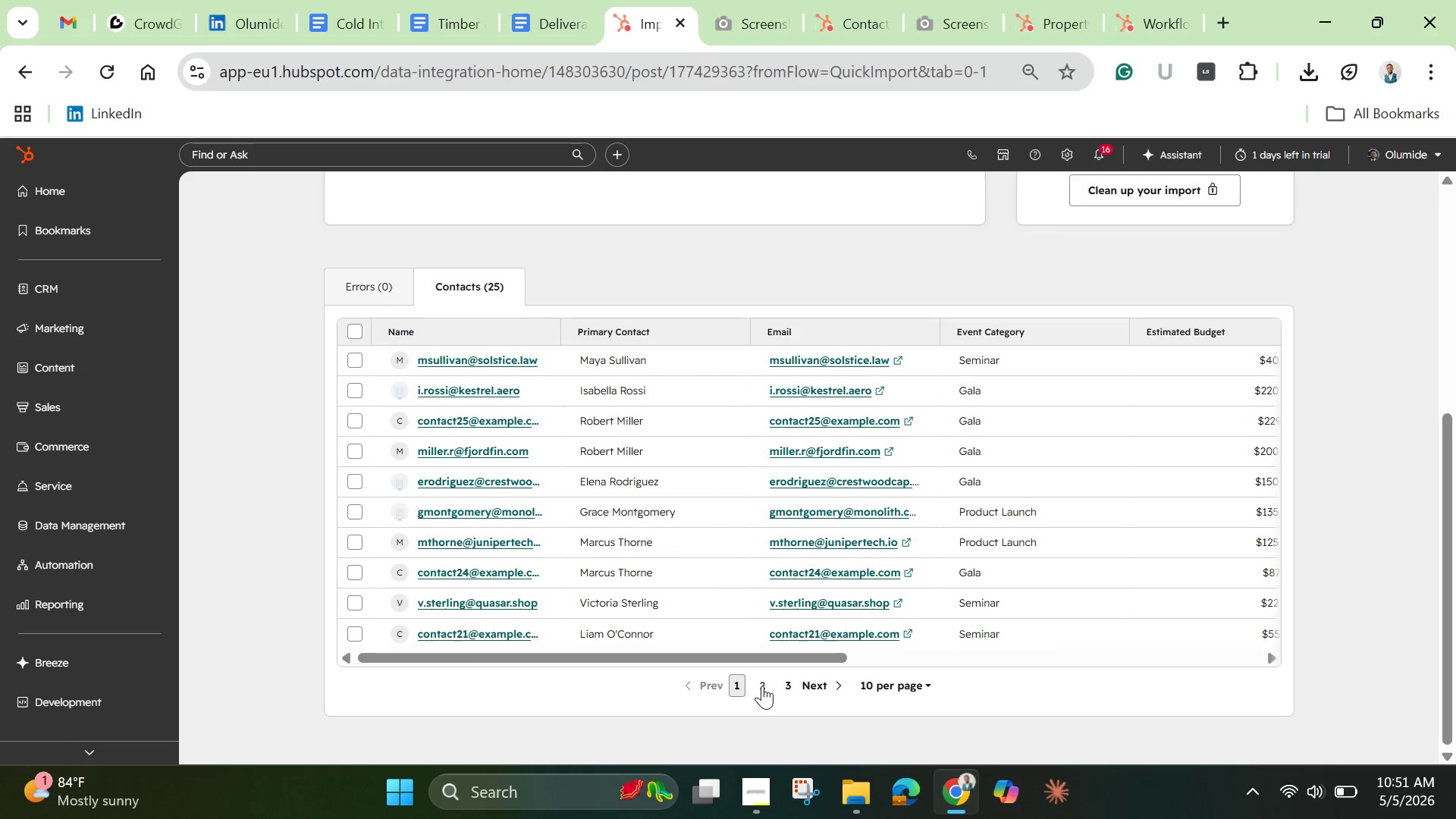 
left_click([762, 686])
 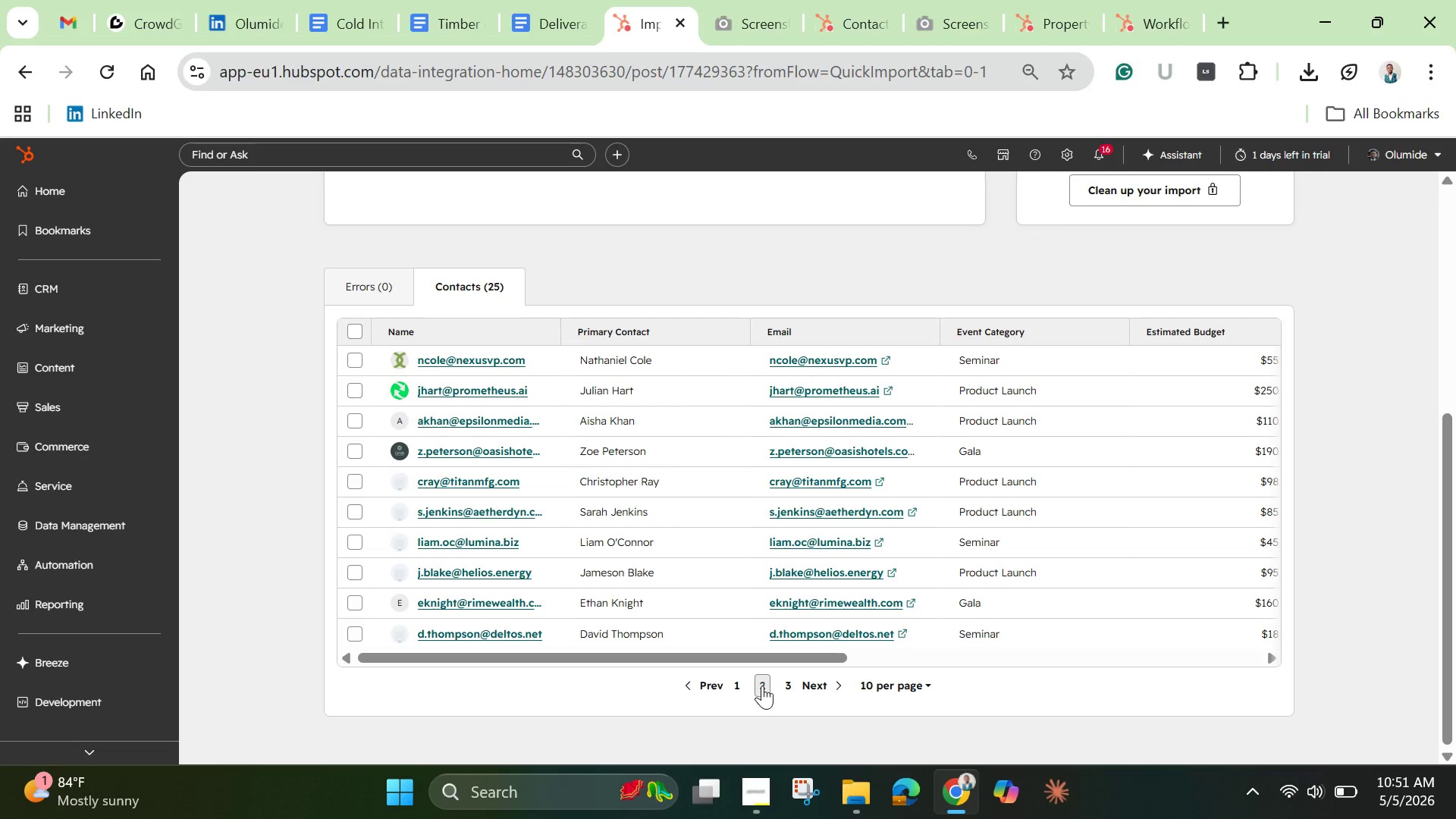 
wait(9.91)
 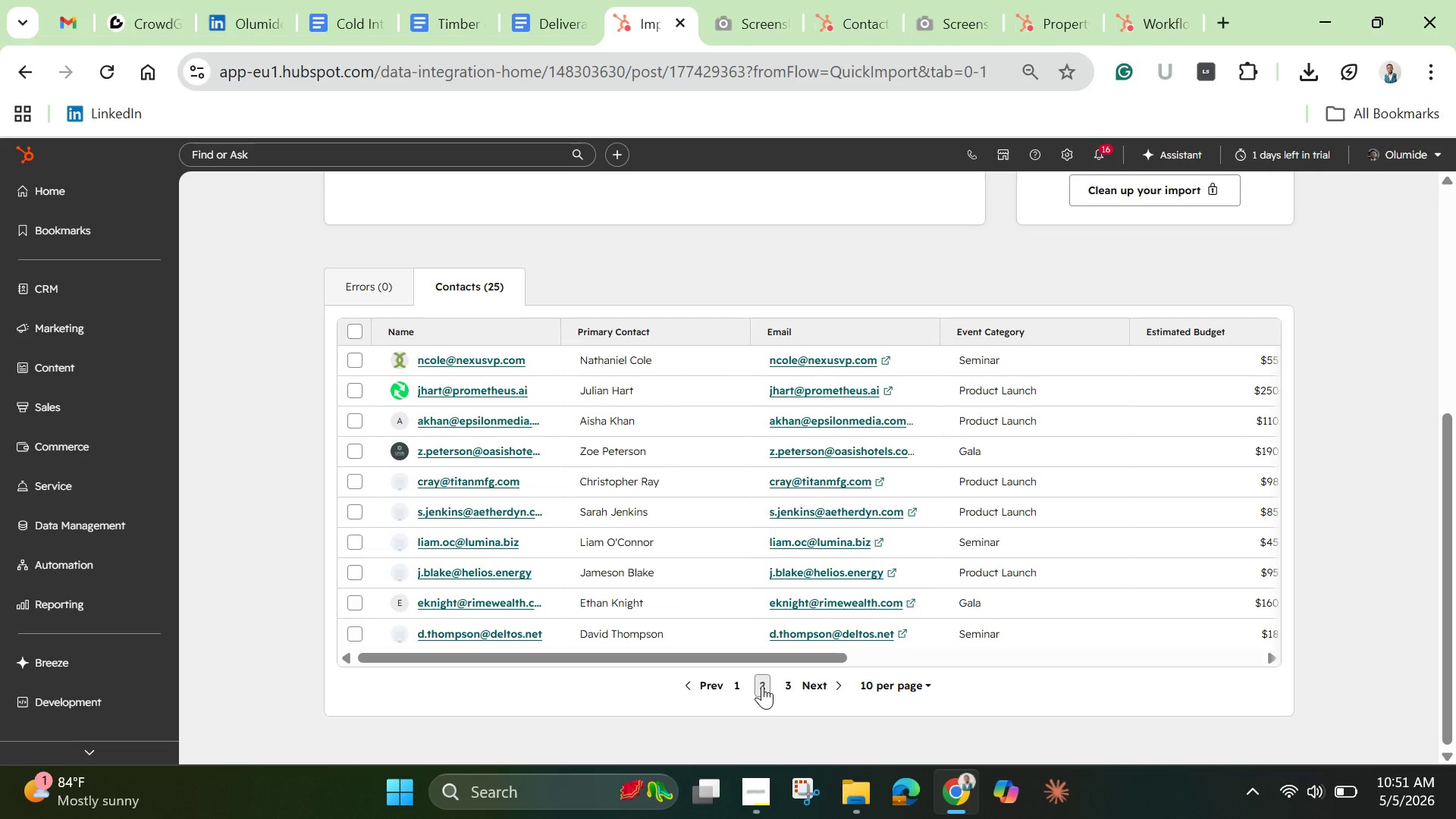 
scroll: coordinate [1050, 392], scroll_direction: down, amount: 1.0
 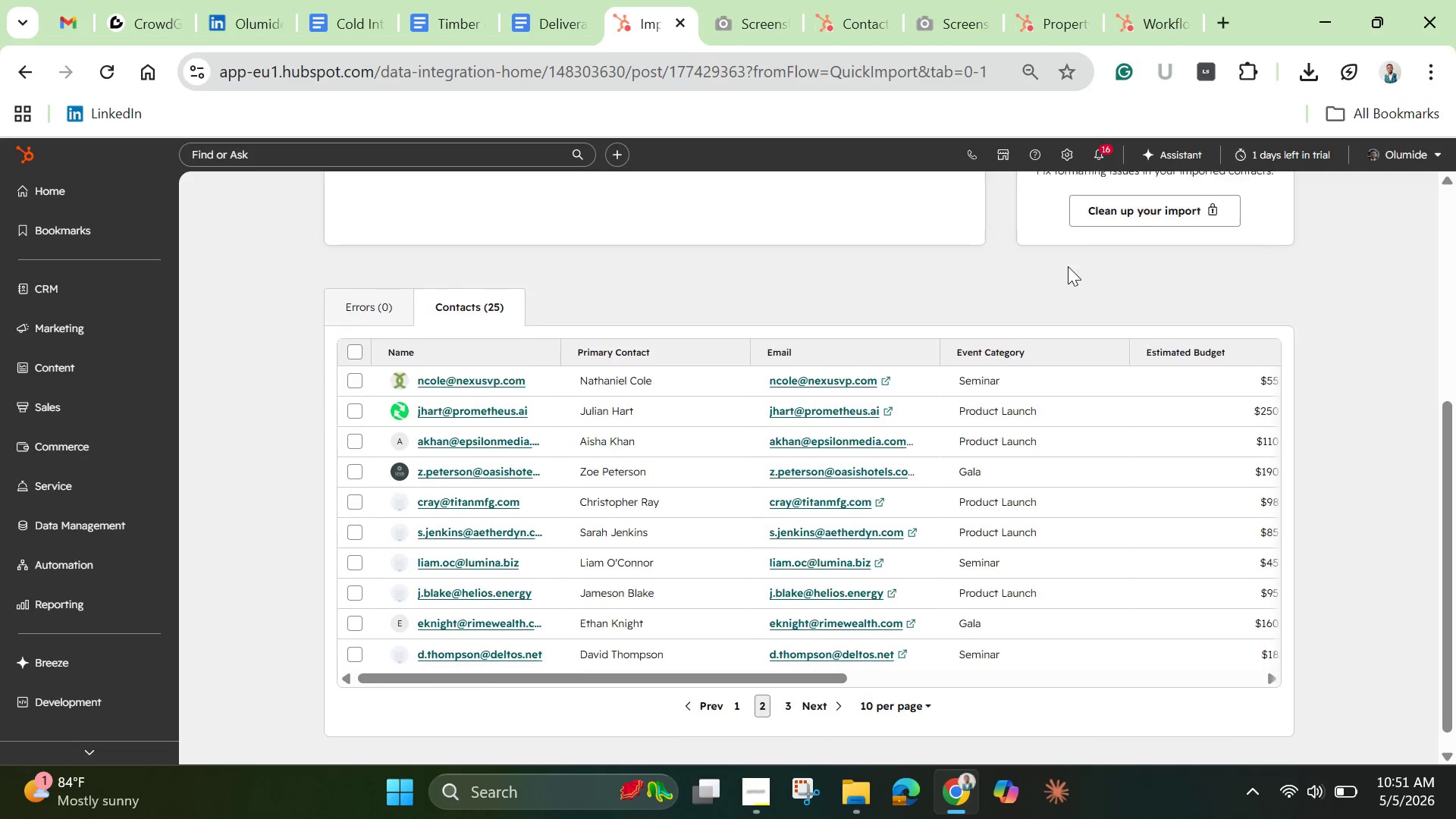 
scroll: coordinate [1068, 266], scroll_direction: none, amount: 0.0
 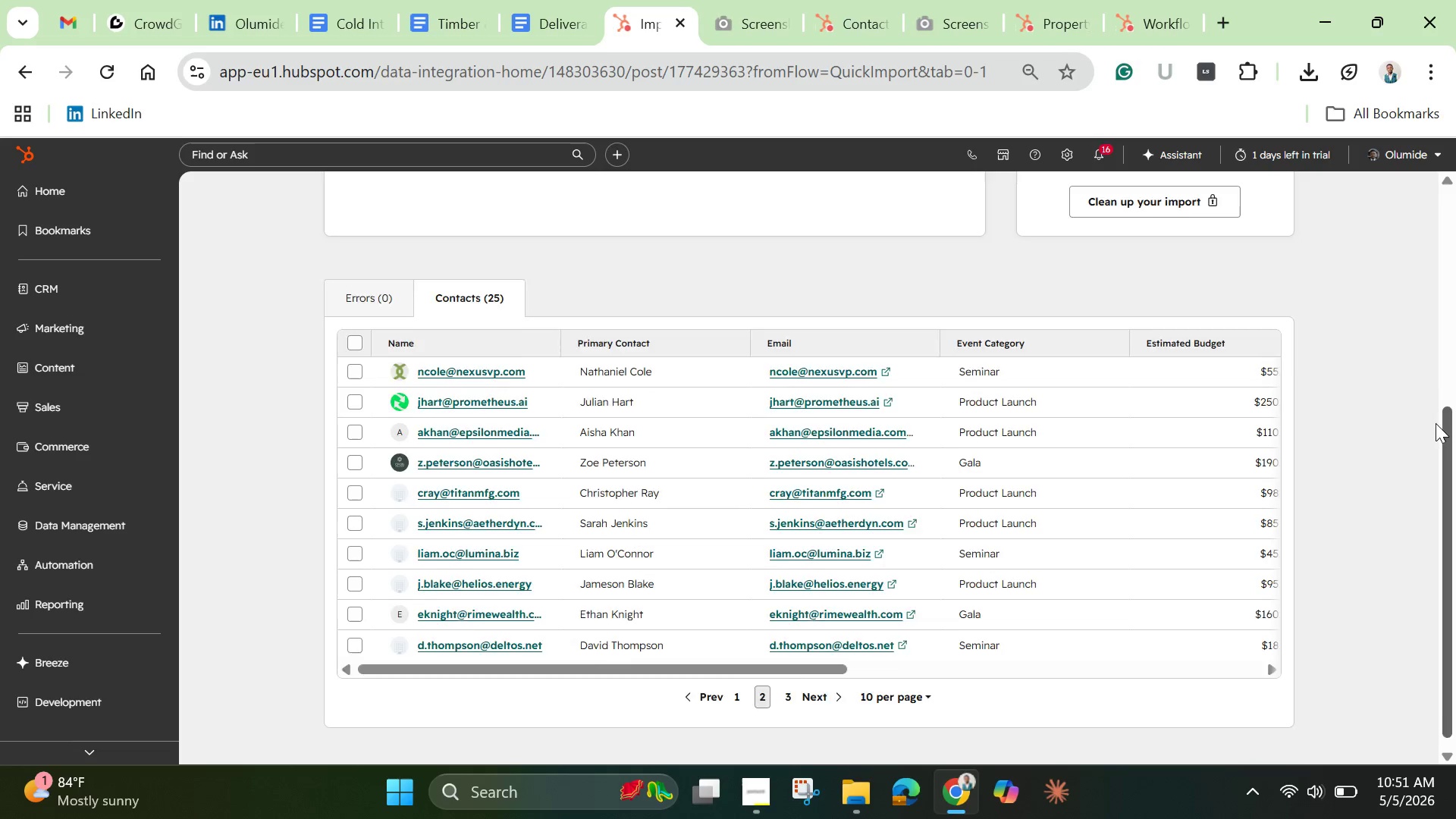 
left_click_drag(start_coordinate=[1442, 442], to_coordinate=[1357, 228])
 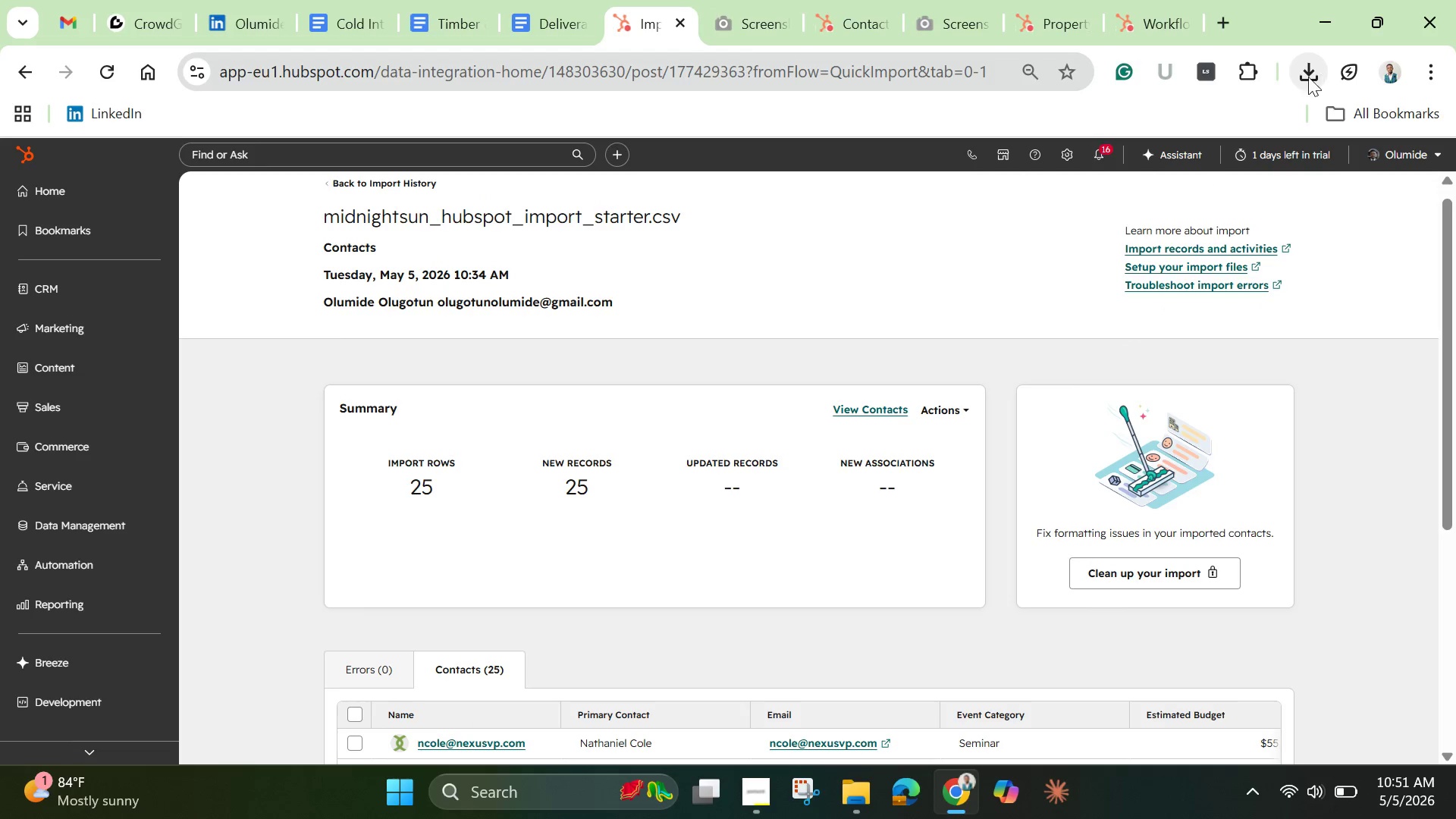 
left_click([1235, 64])
 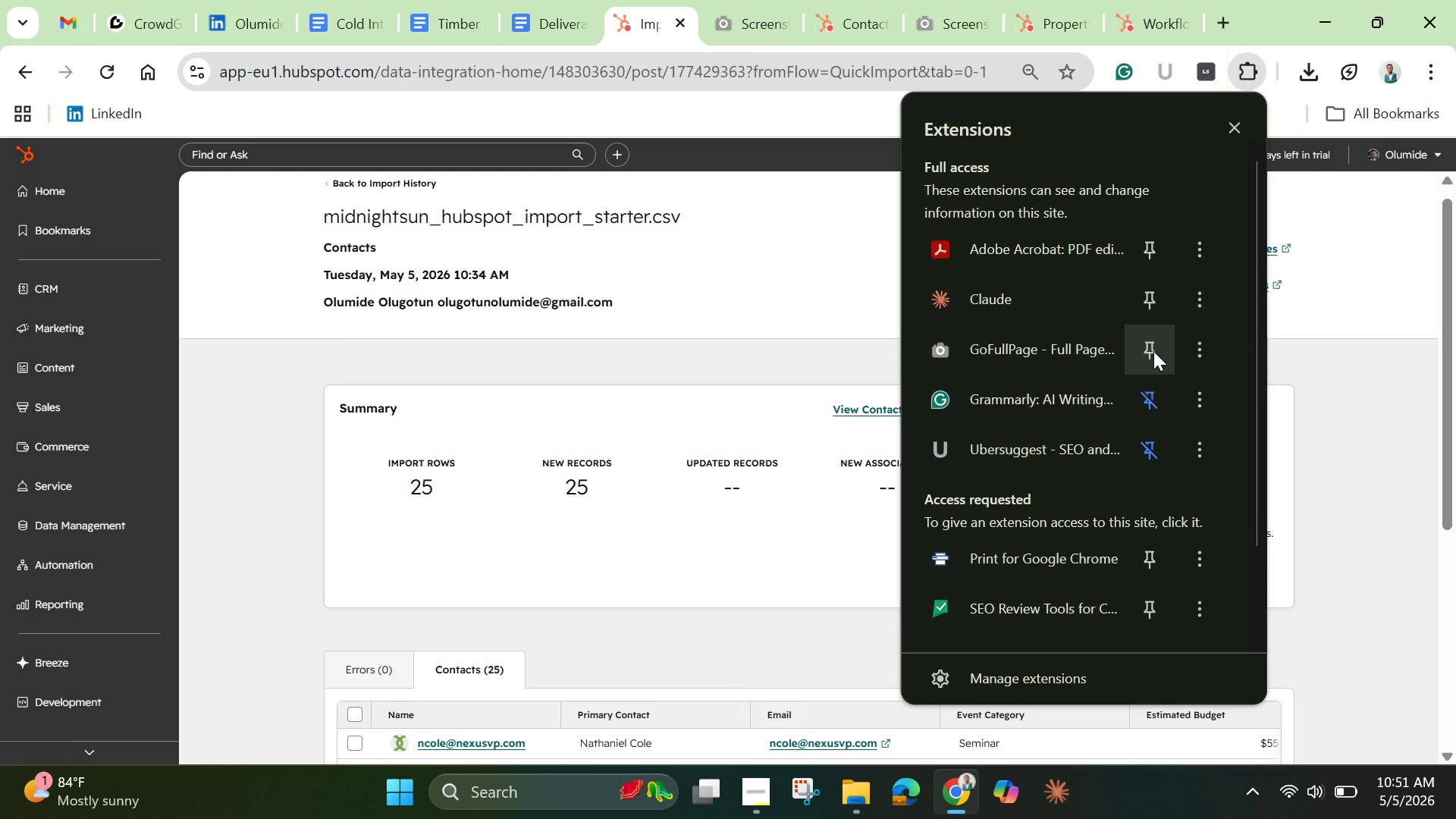 
left_click([1153, 351])
 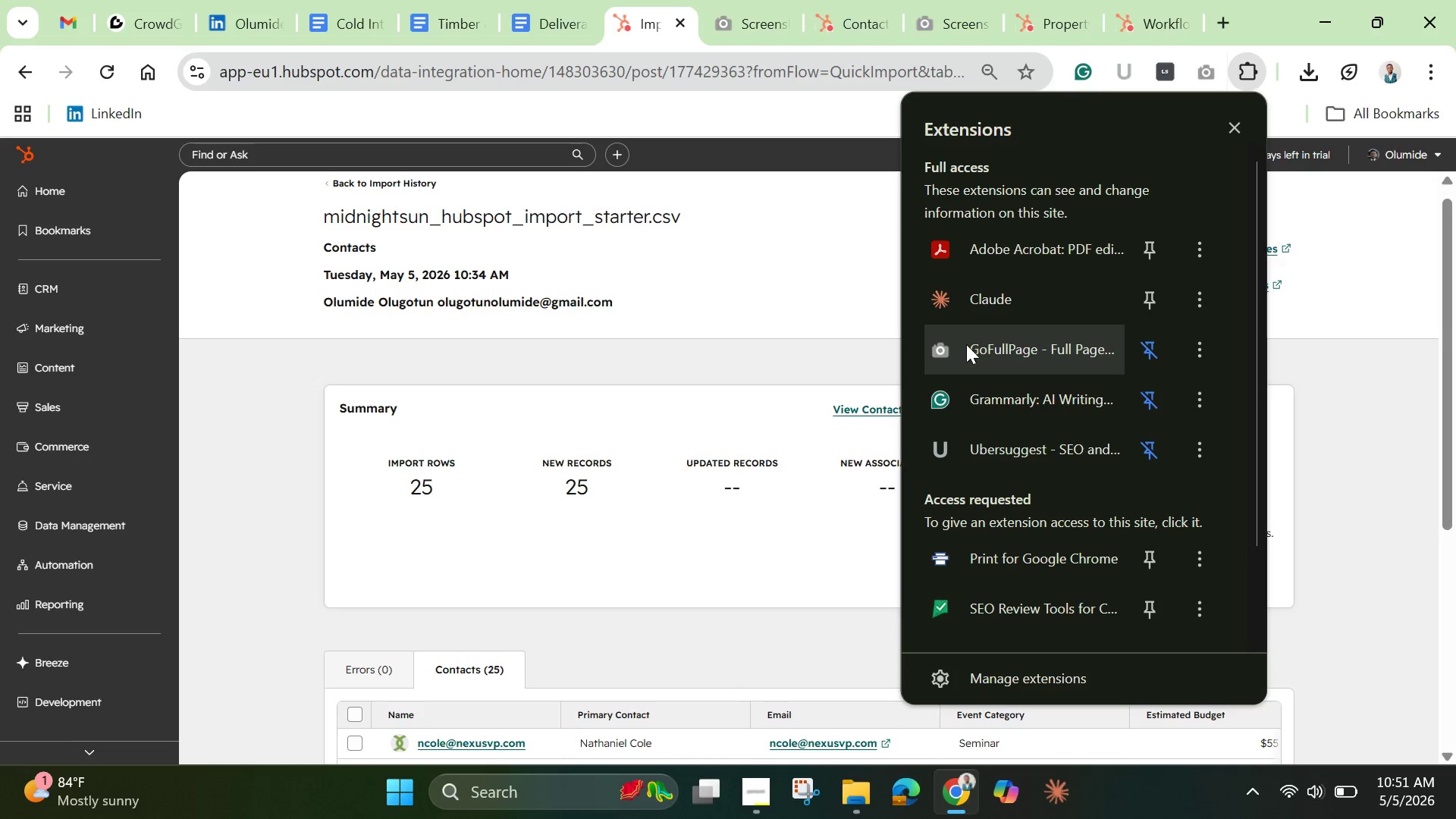 
left_click([974, 343])
 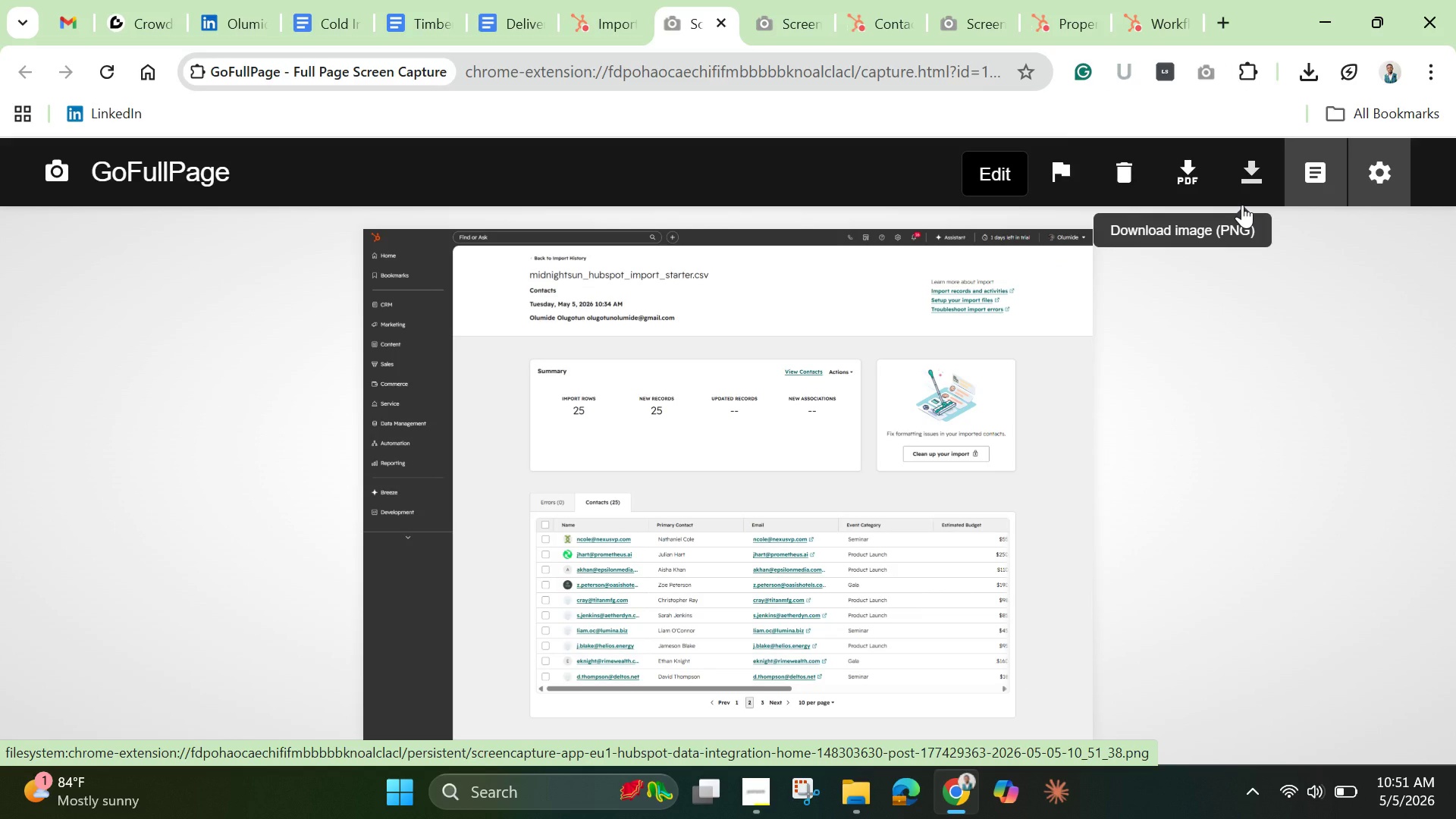 
wait(15.38)
 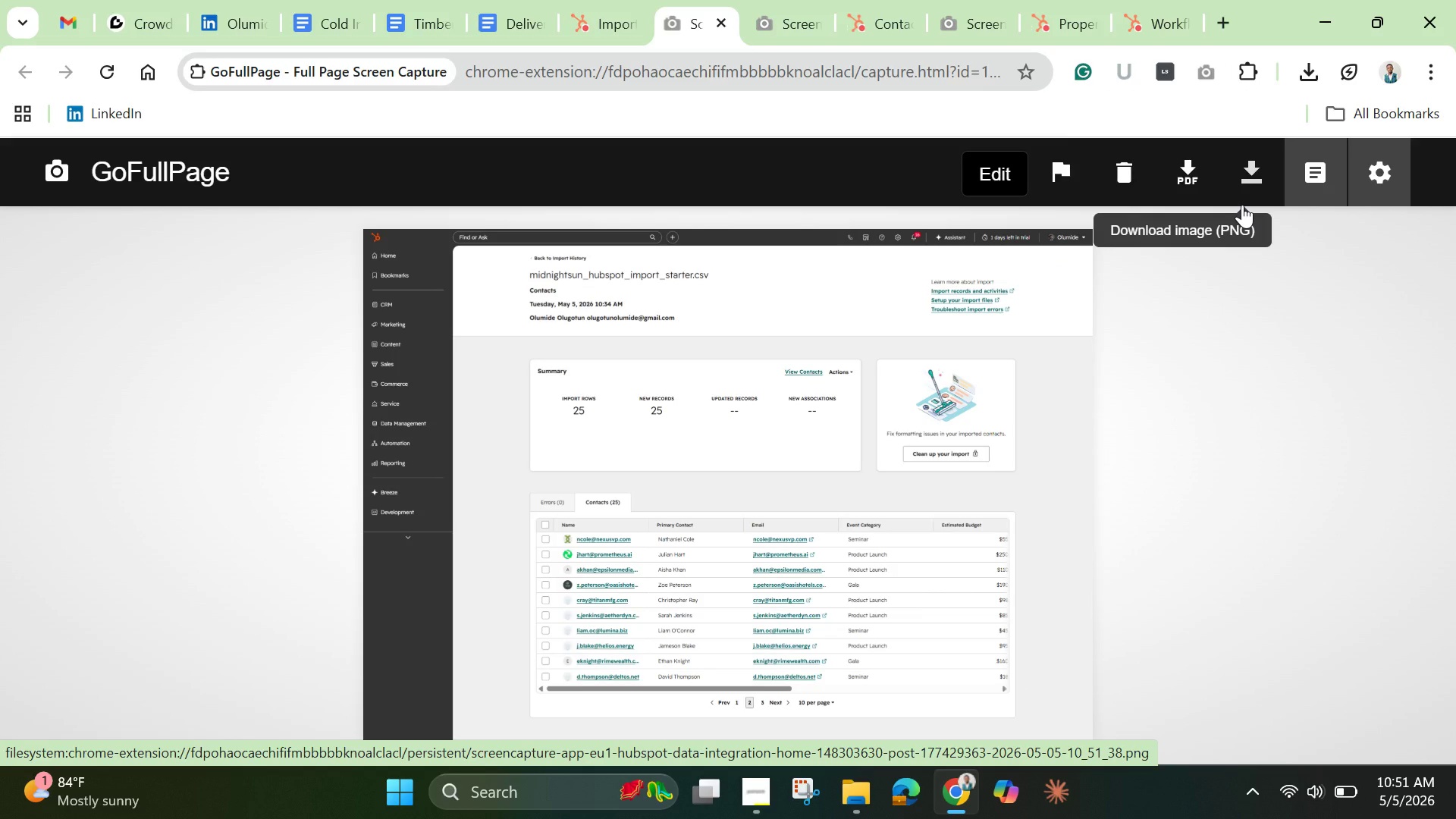 
left_click([755, 788])